 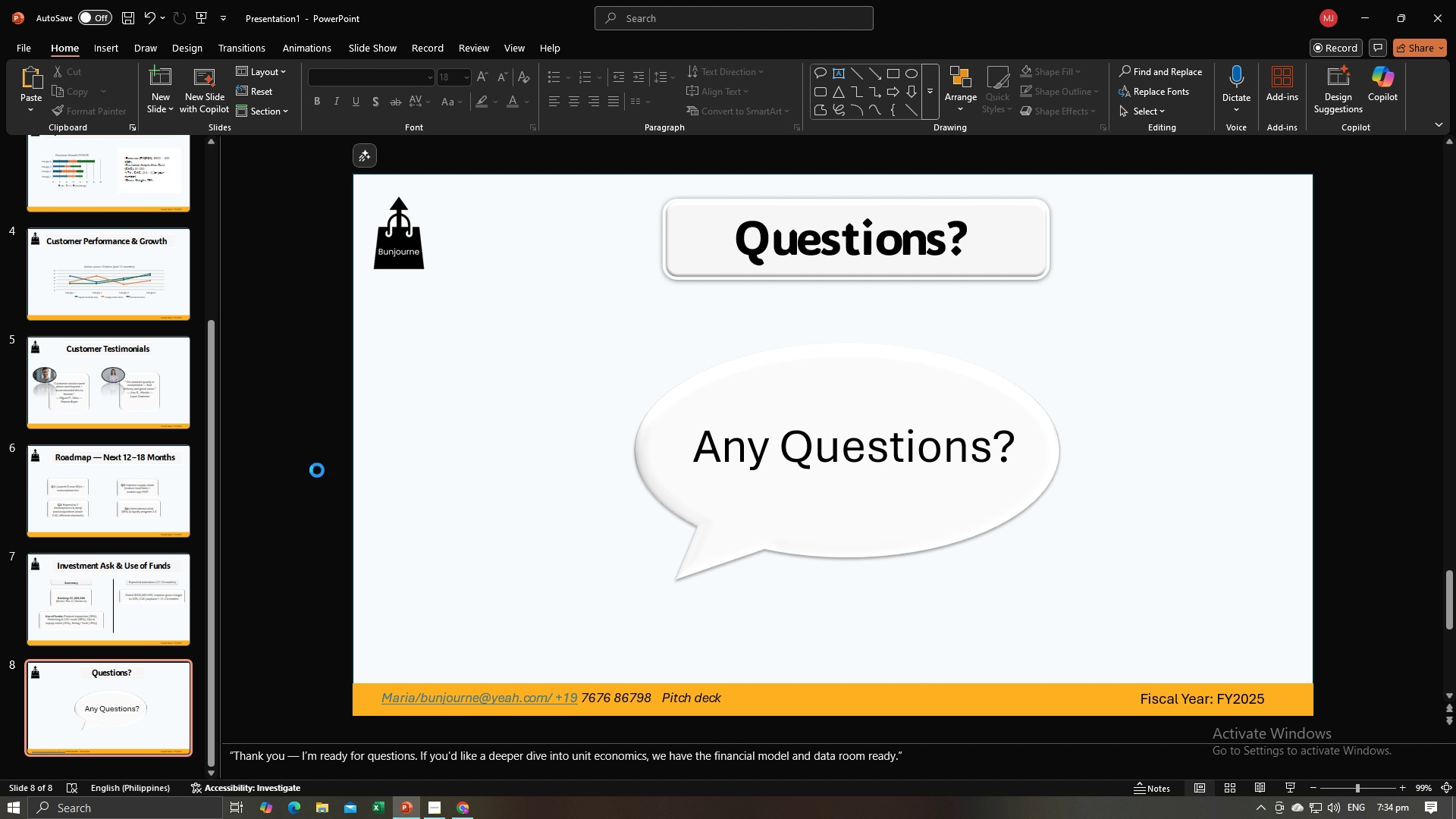 
key(Control+V)
 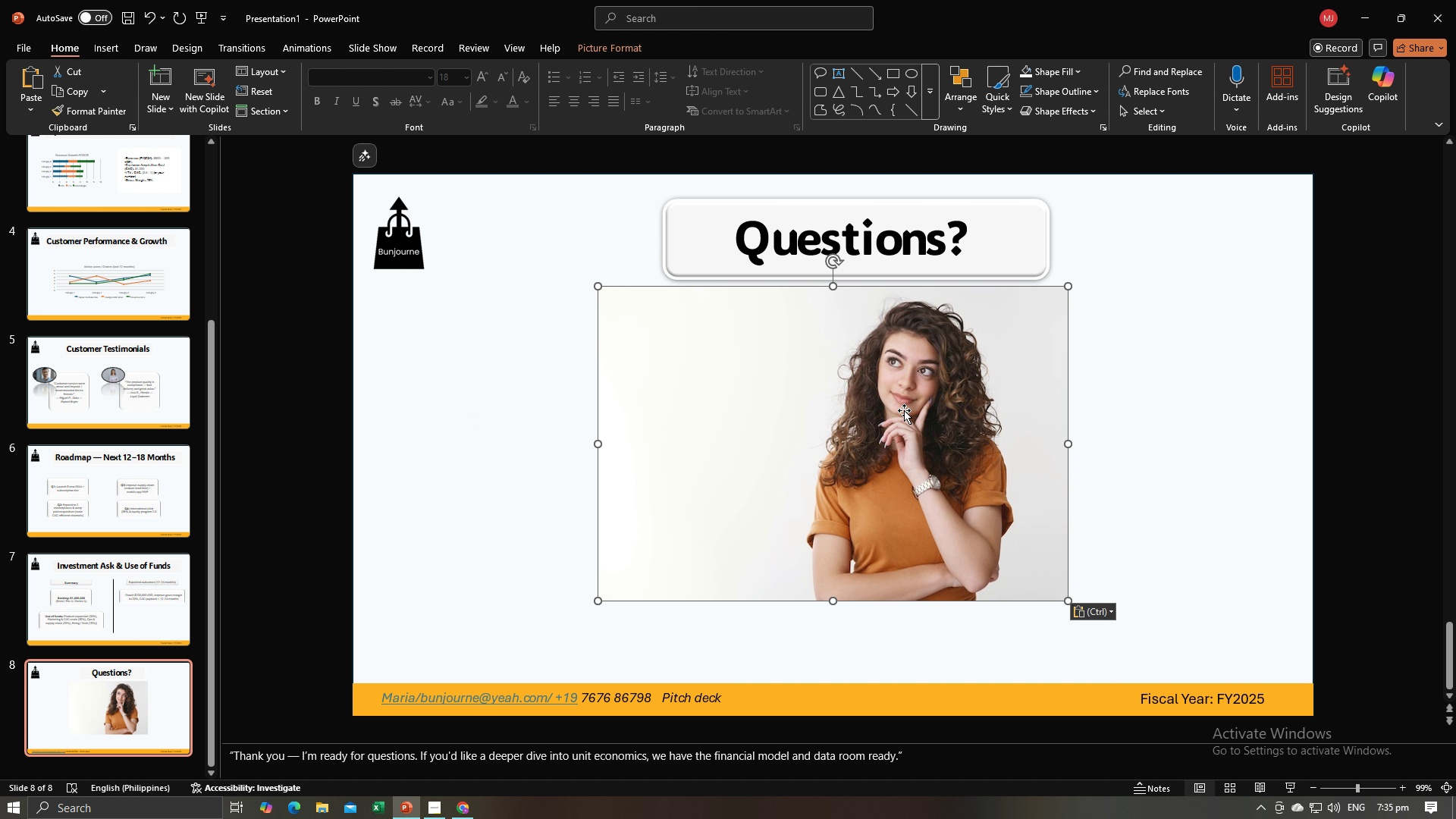 
left_click([826, 353])
 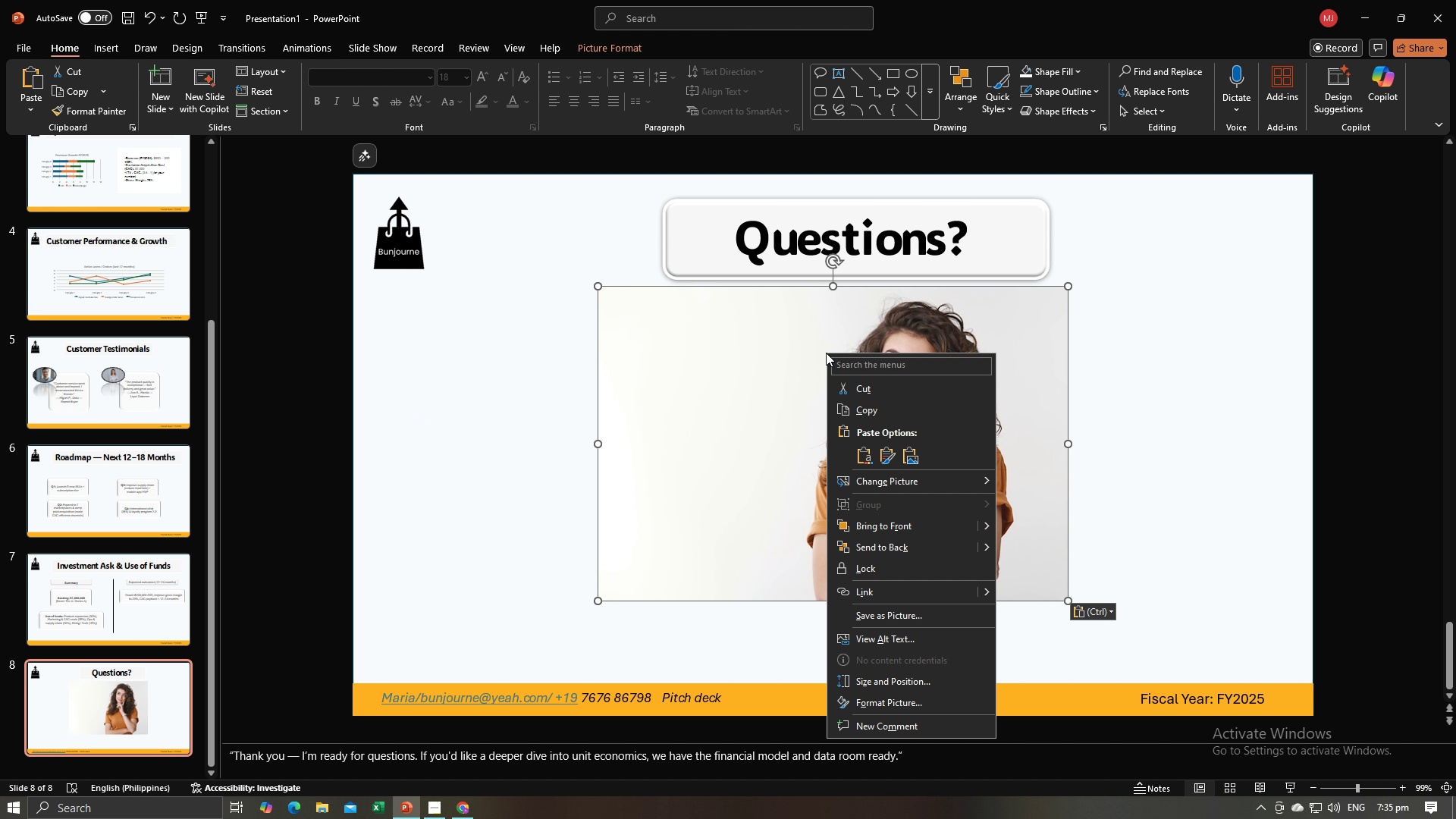 
right_click([826, 353])
 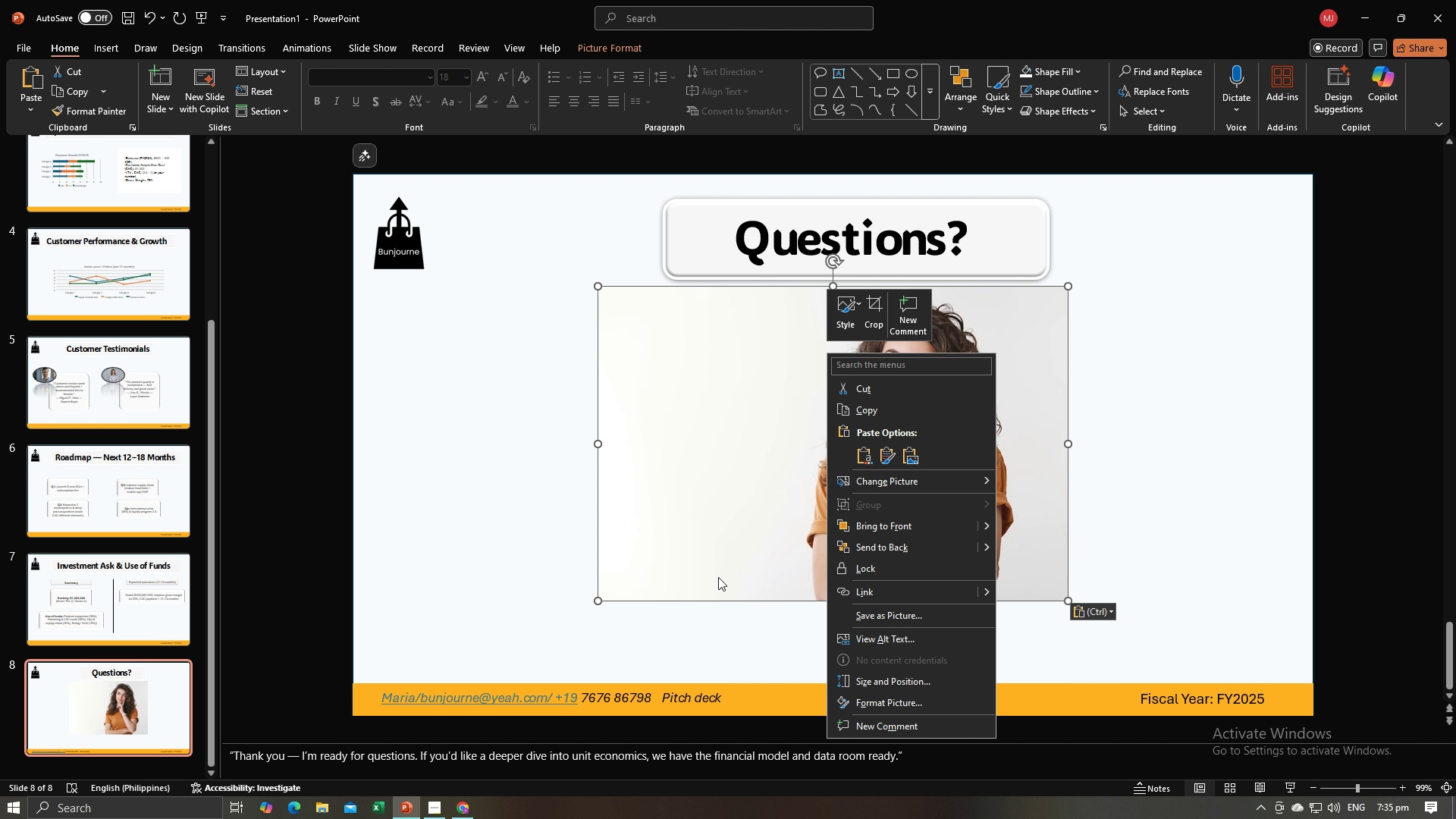 
wait(7.46)
 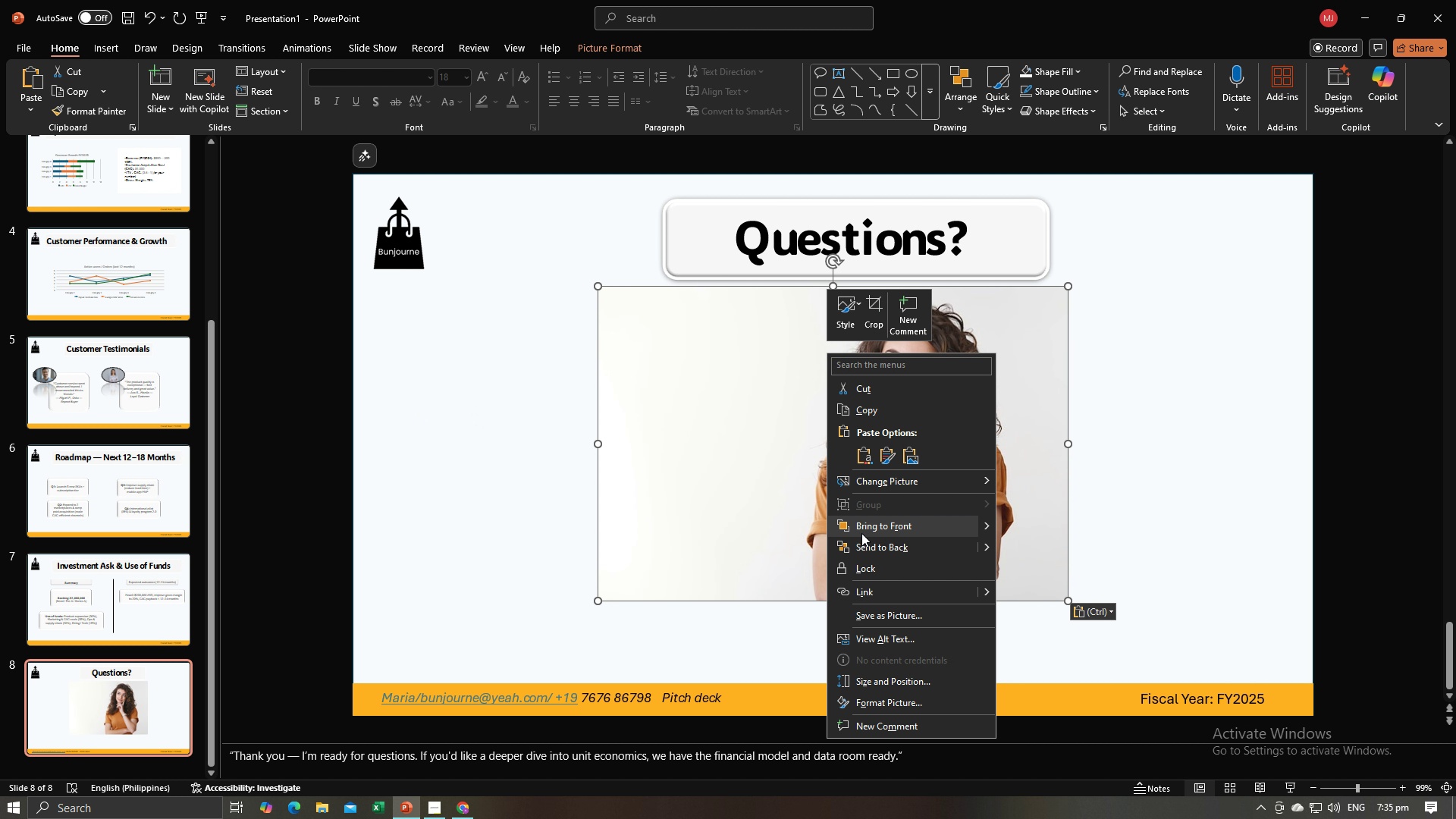 
double_click([679, 538])
 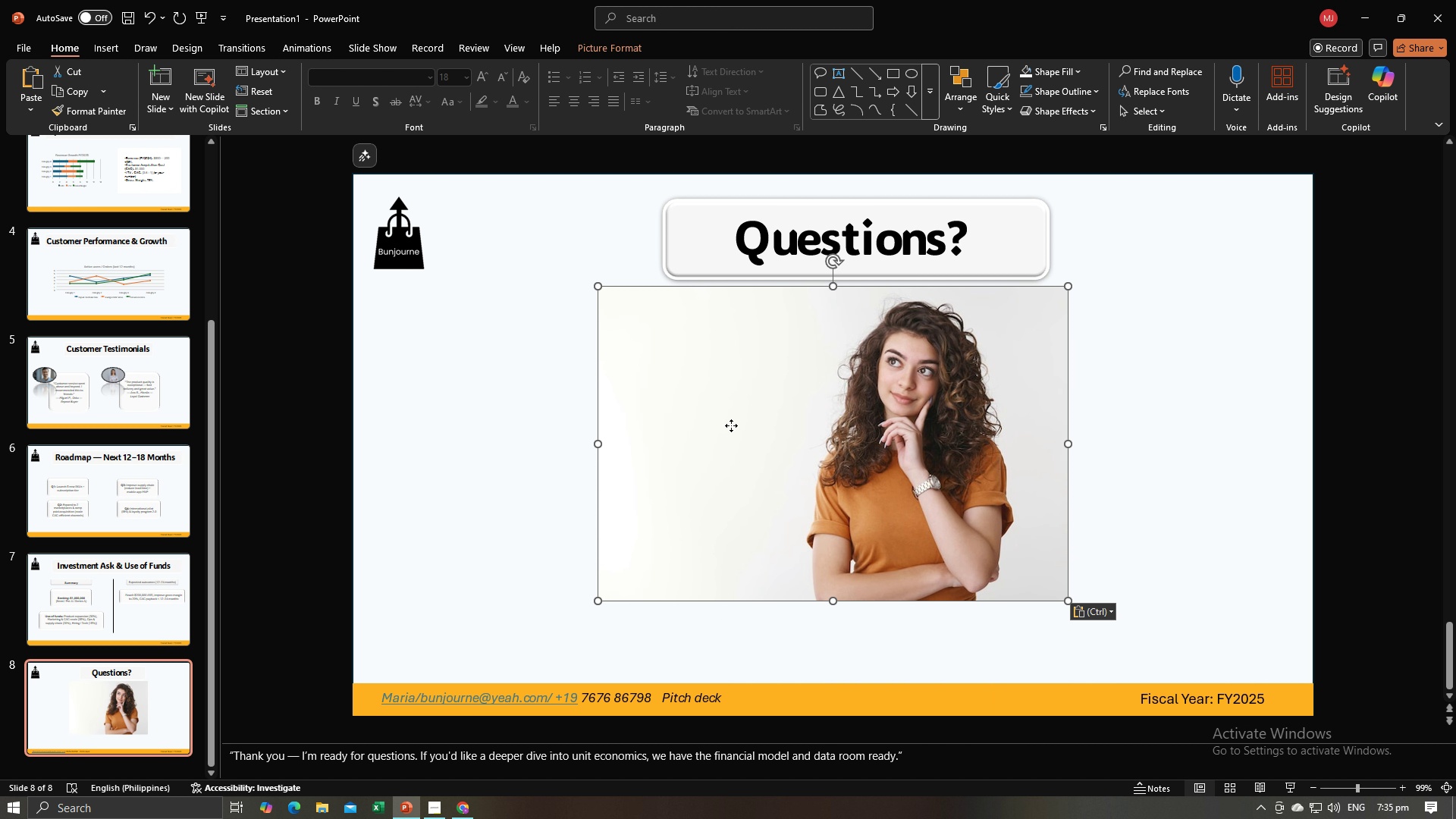 
double_click([731, 425])
 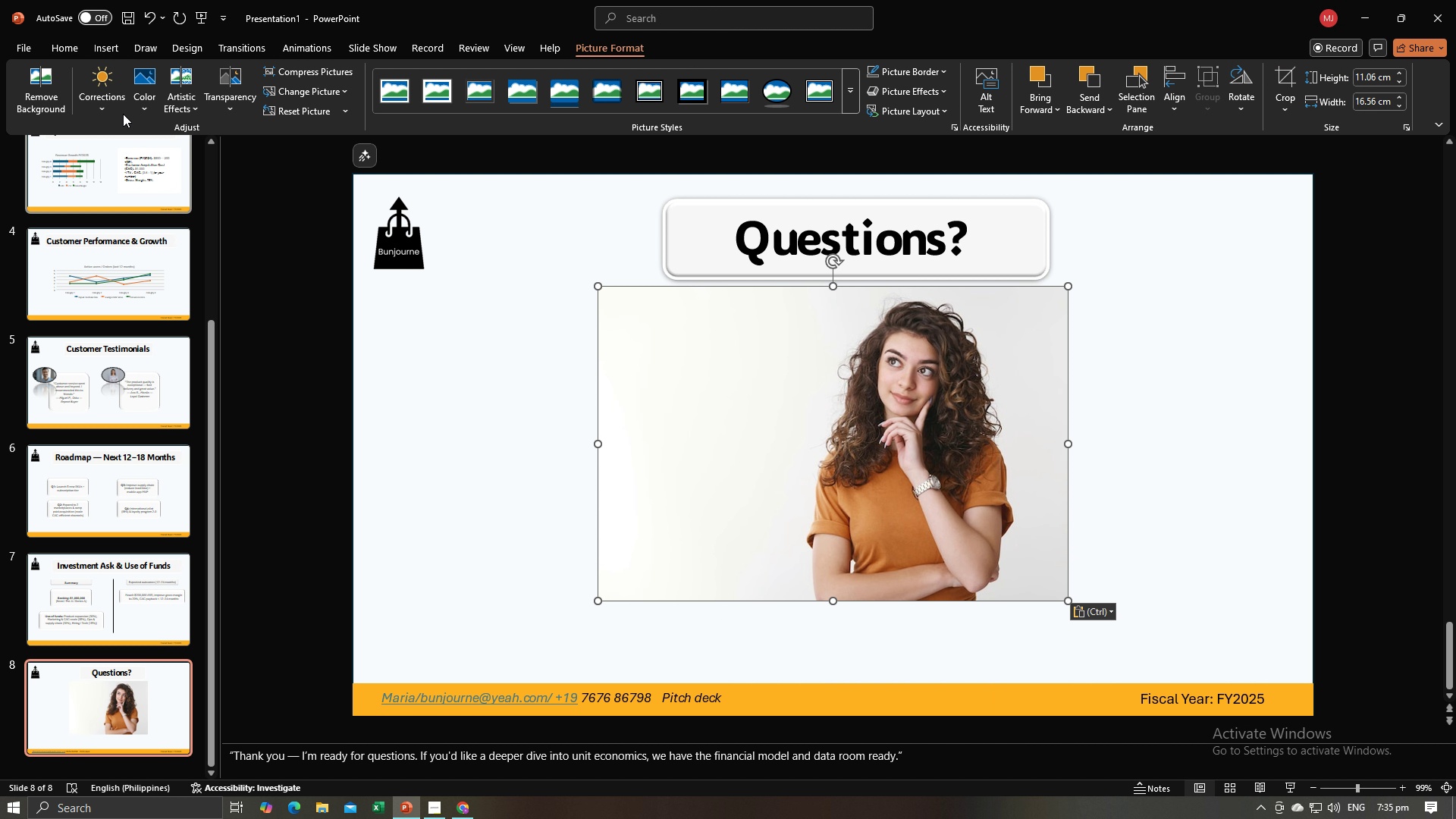 
left_click([51, 92])
 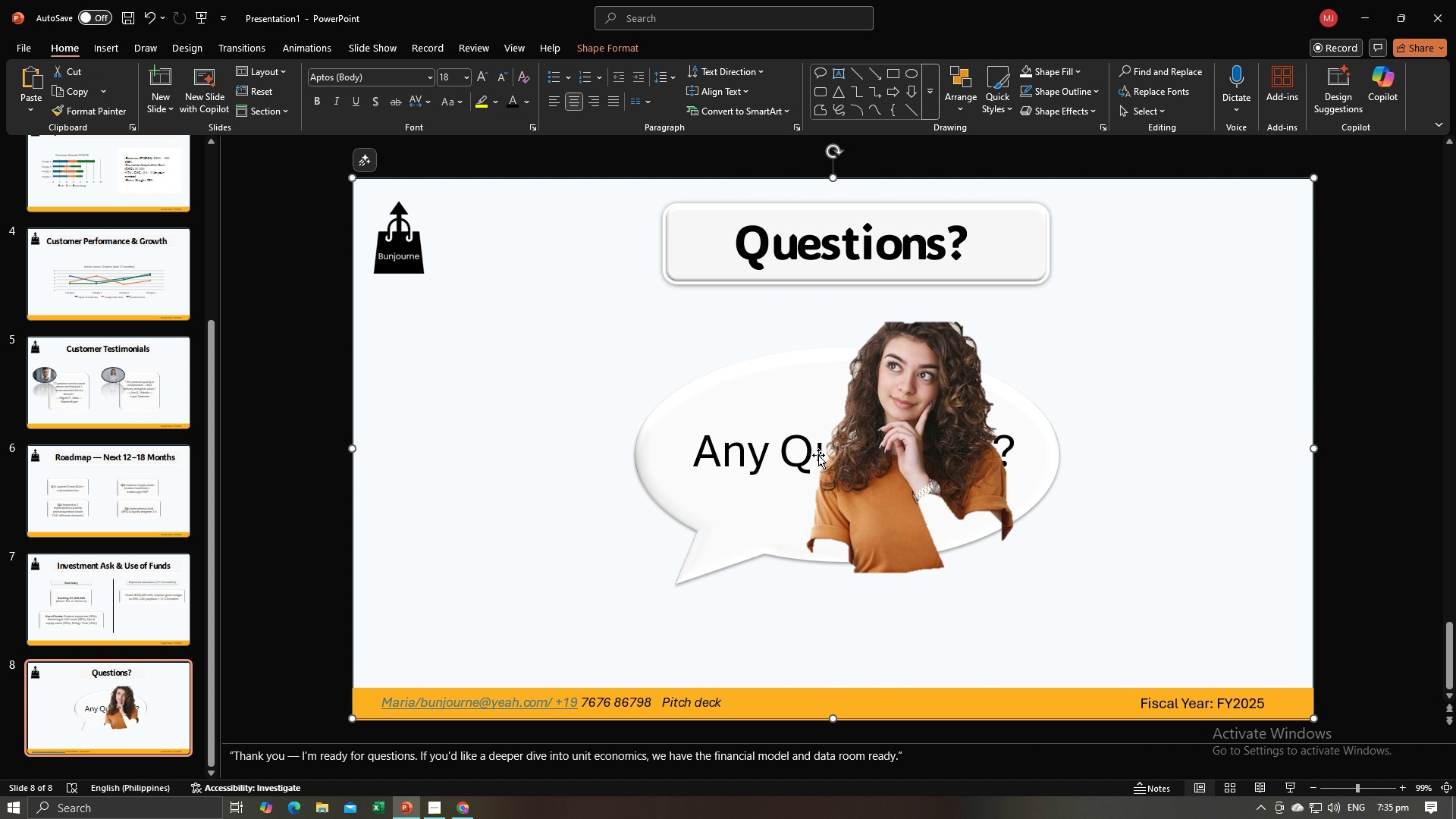 
left_click([851, 452])
 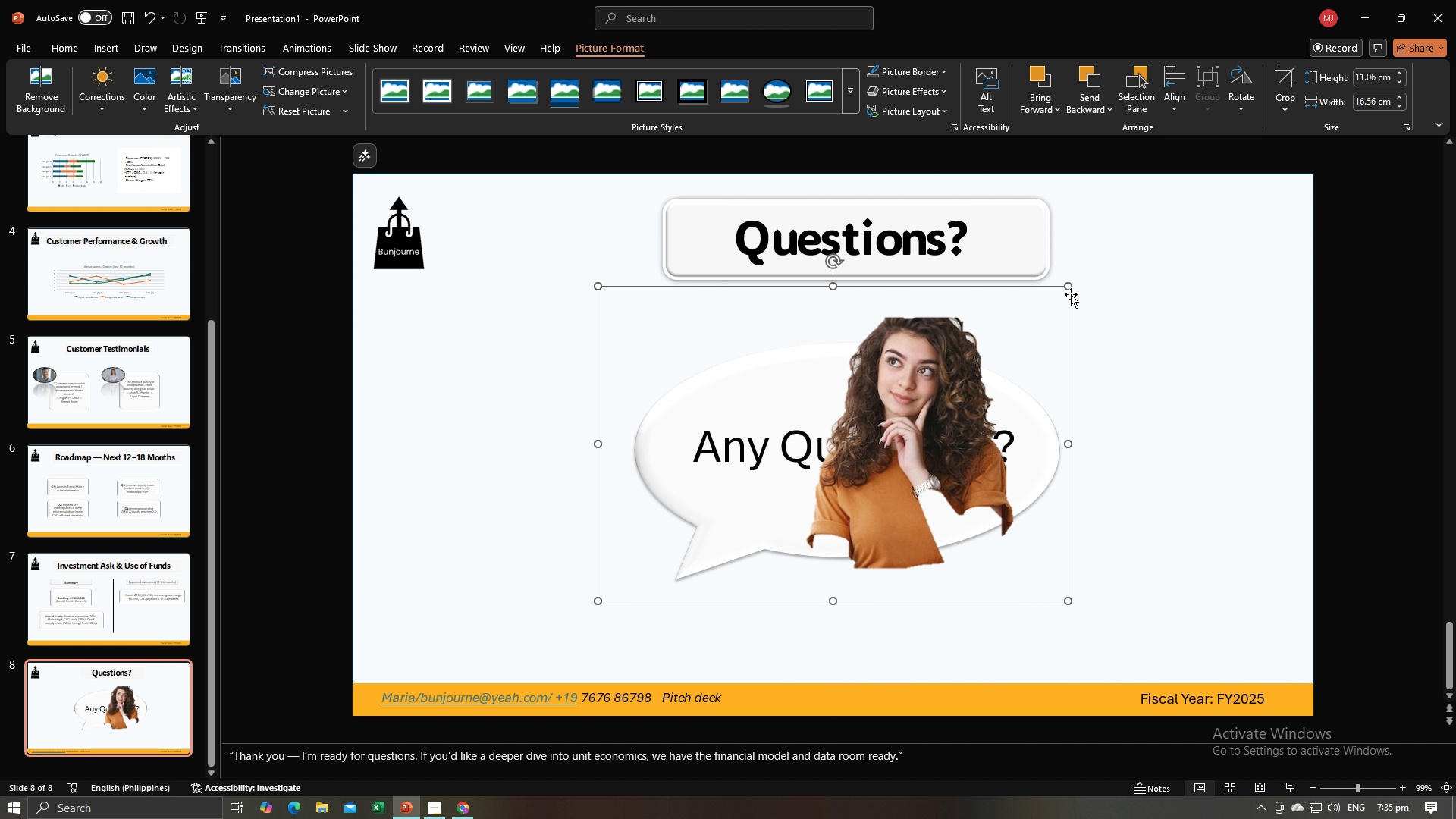 
mouse_move([1036, 351])
 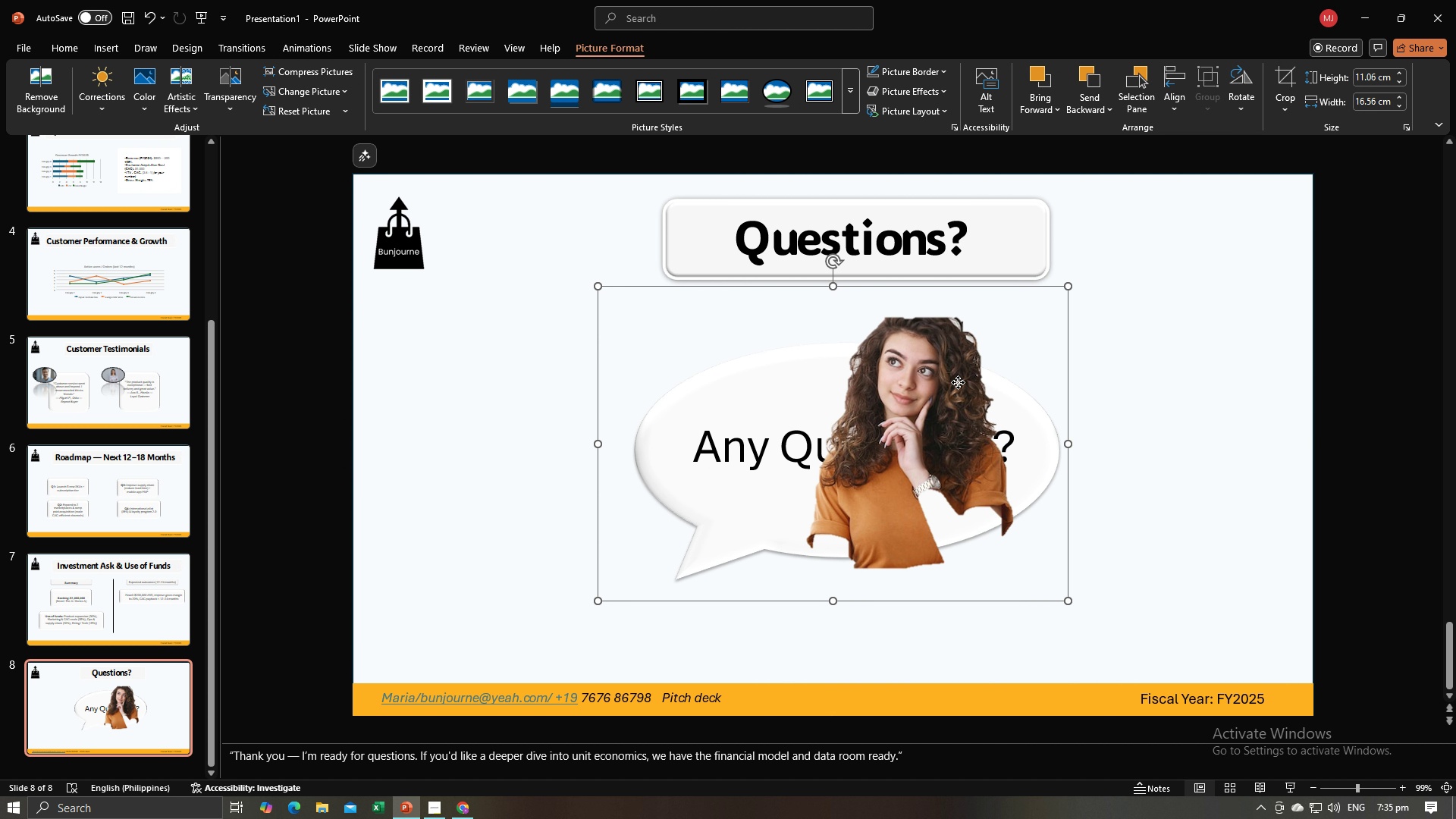 
right_click([958, 382])
 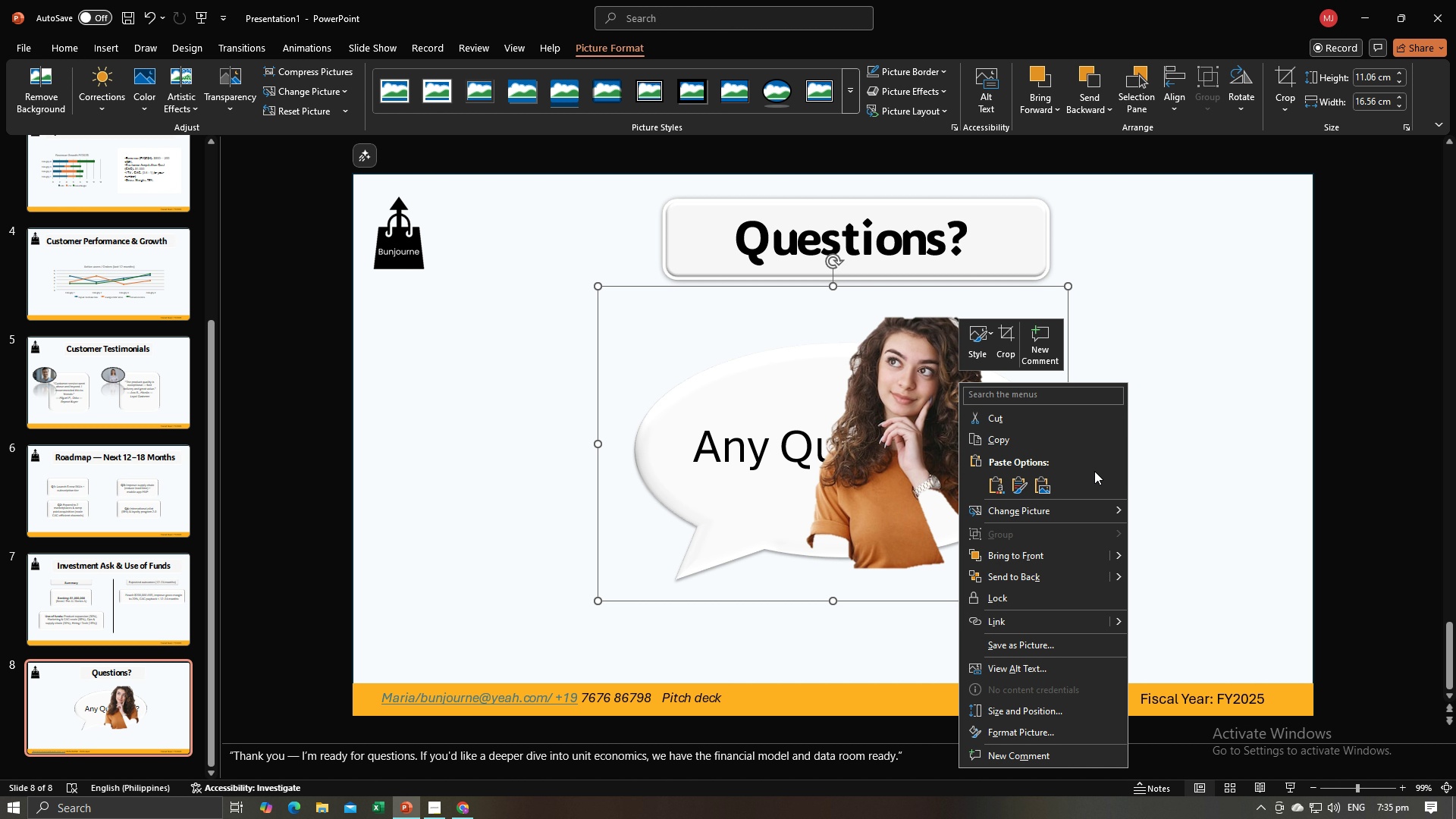 
mouse_move([1089, 534])
 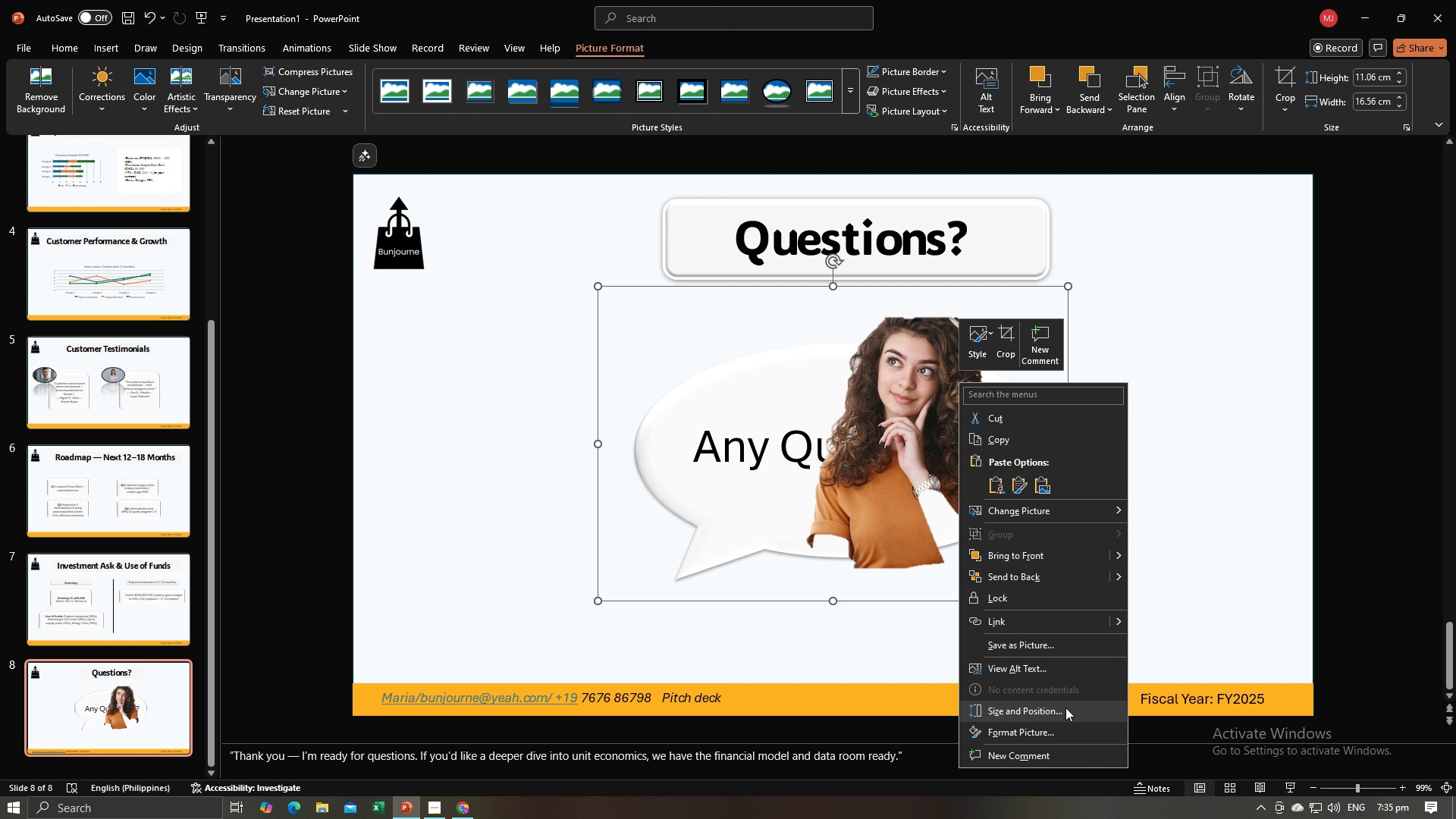 
left_click([1065, 708])
 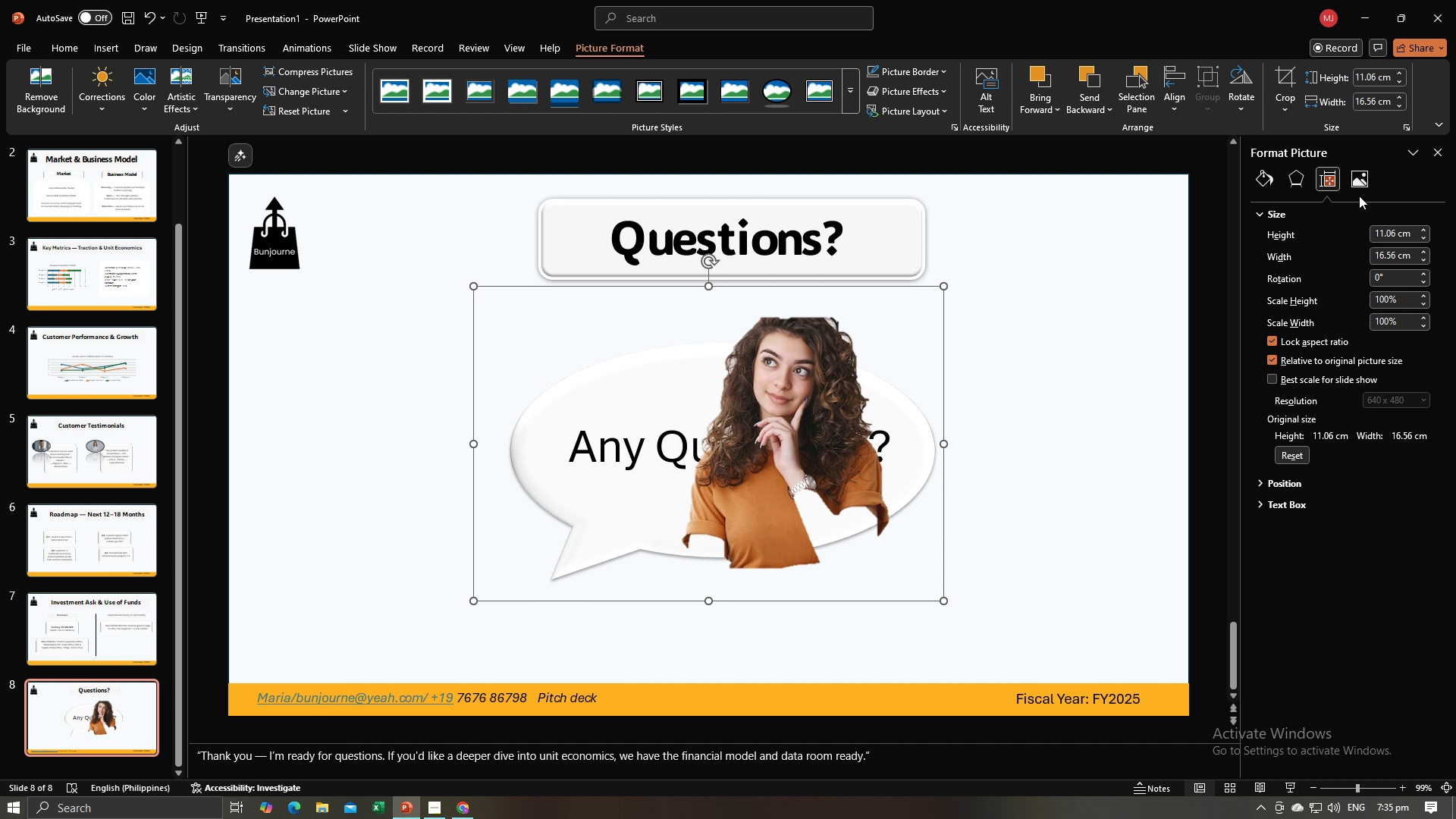 
left_click([1367, 181])
 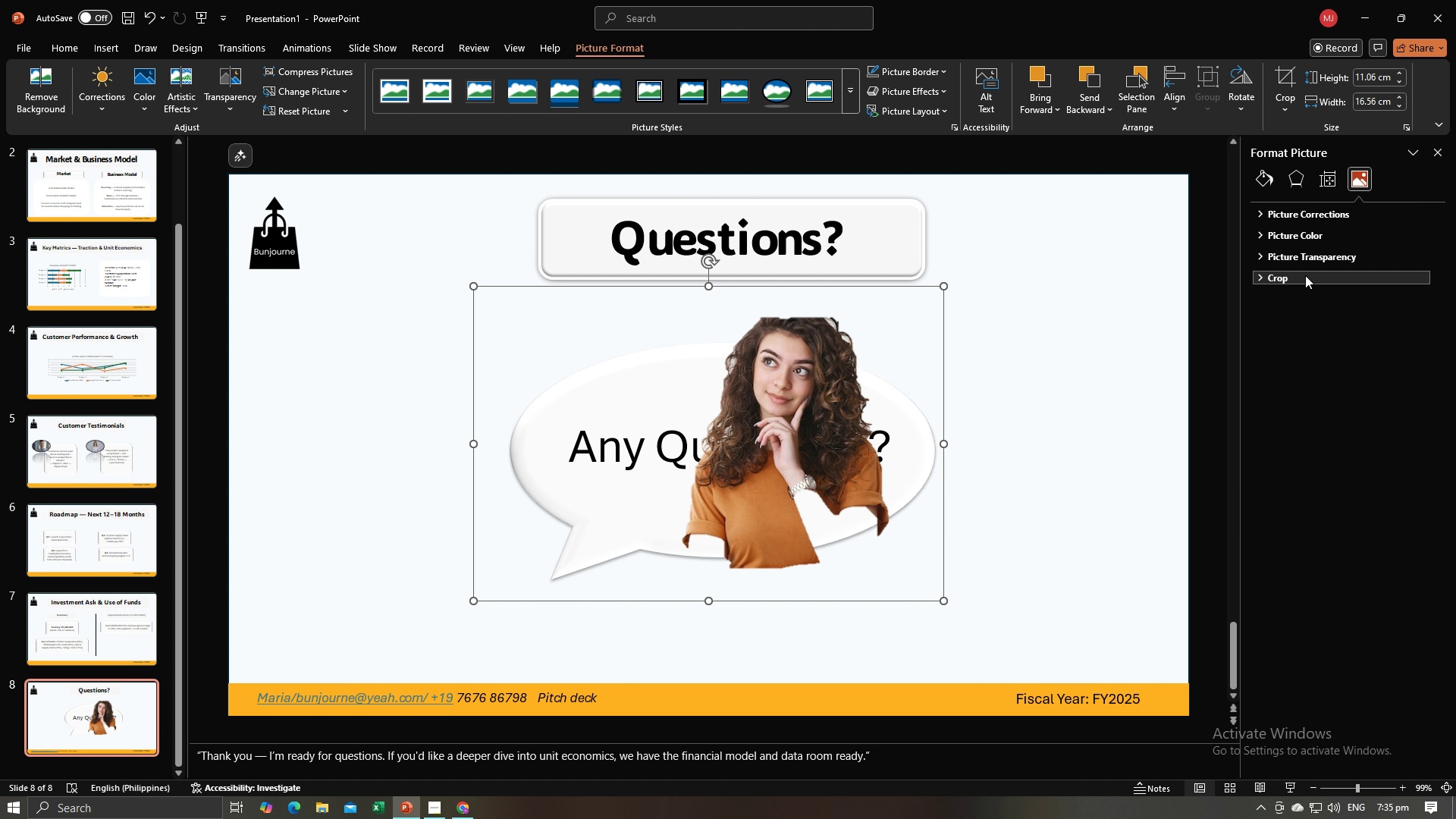 
left_click([1305, 275])
 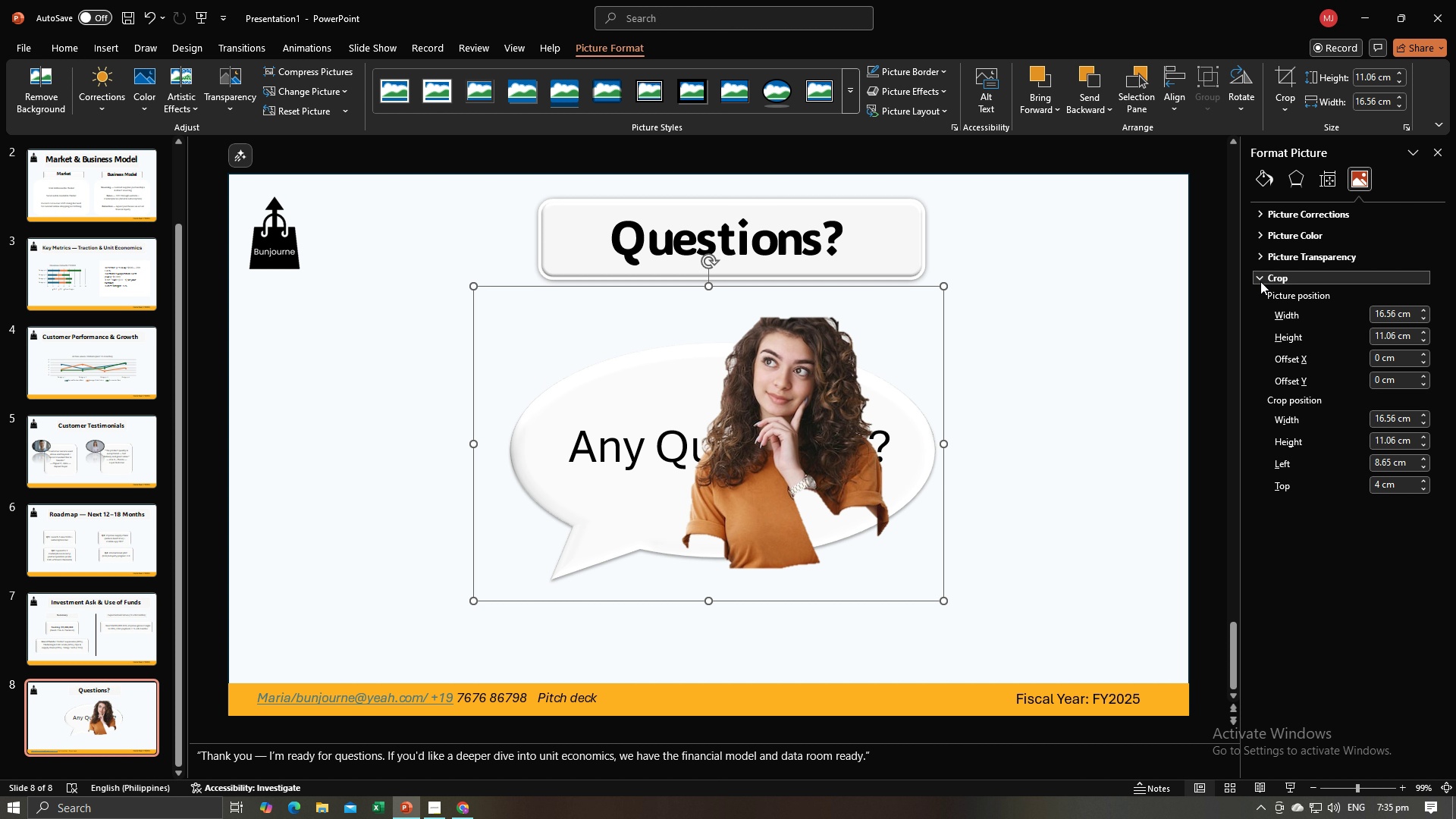 
left_click([1260, 280])
 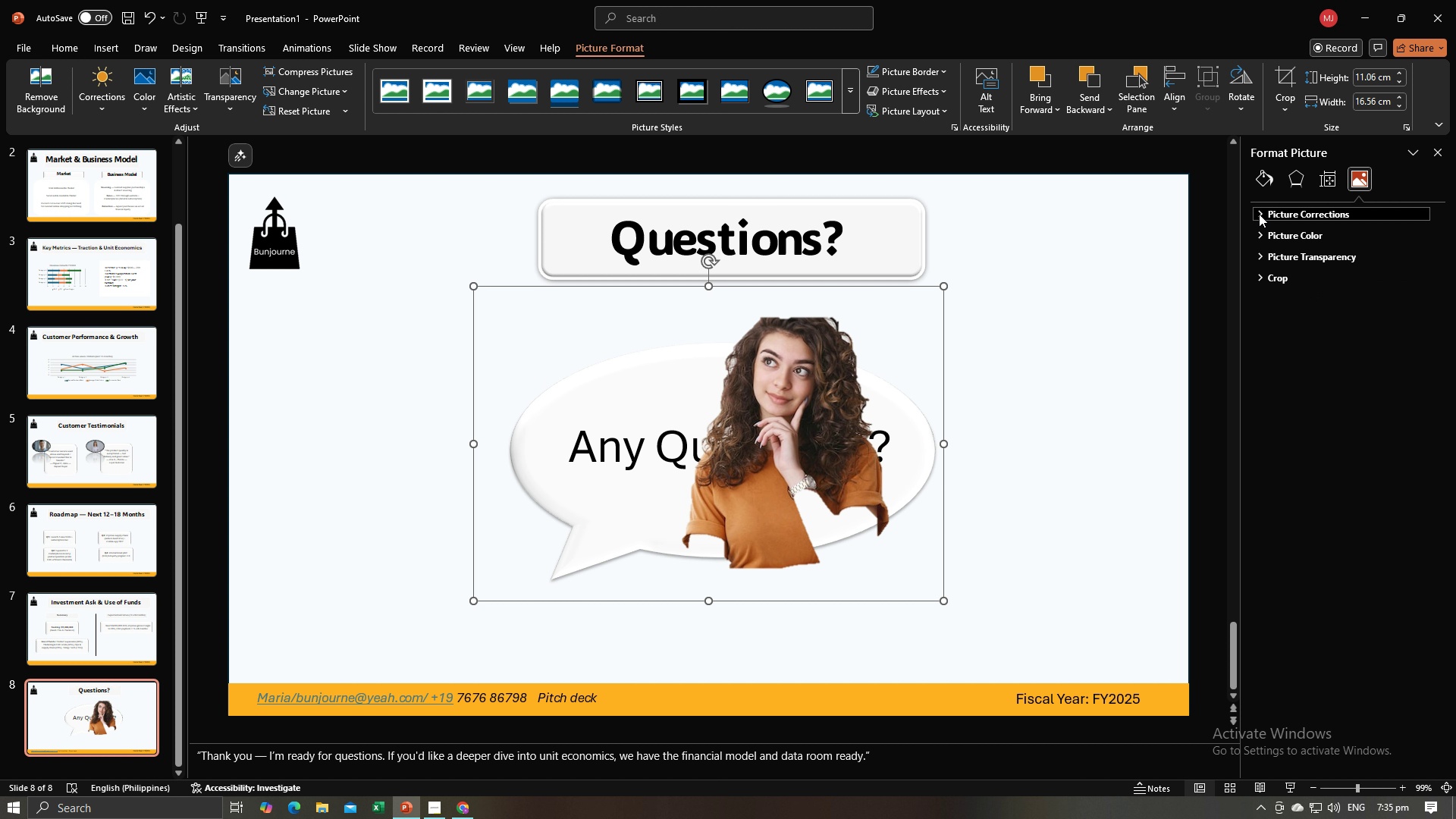 
left_click([1259, 214])
 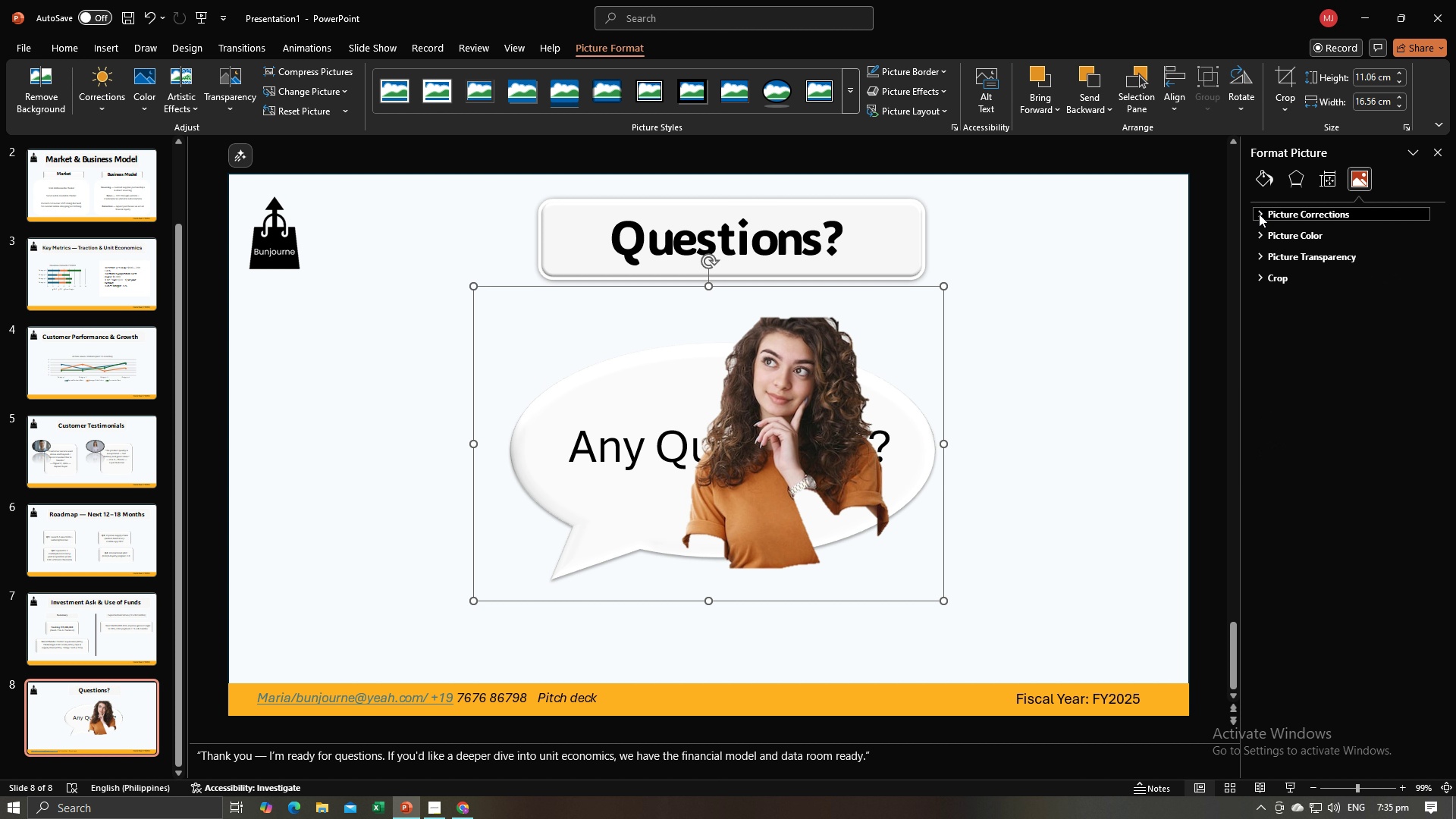 
double_click([1259, 214])
 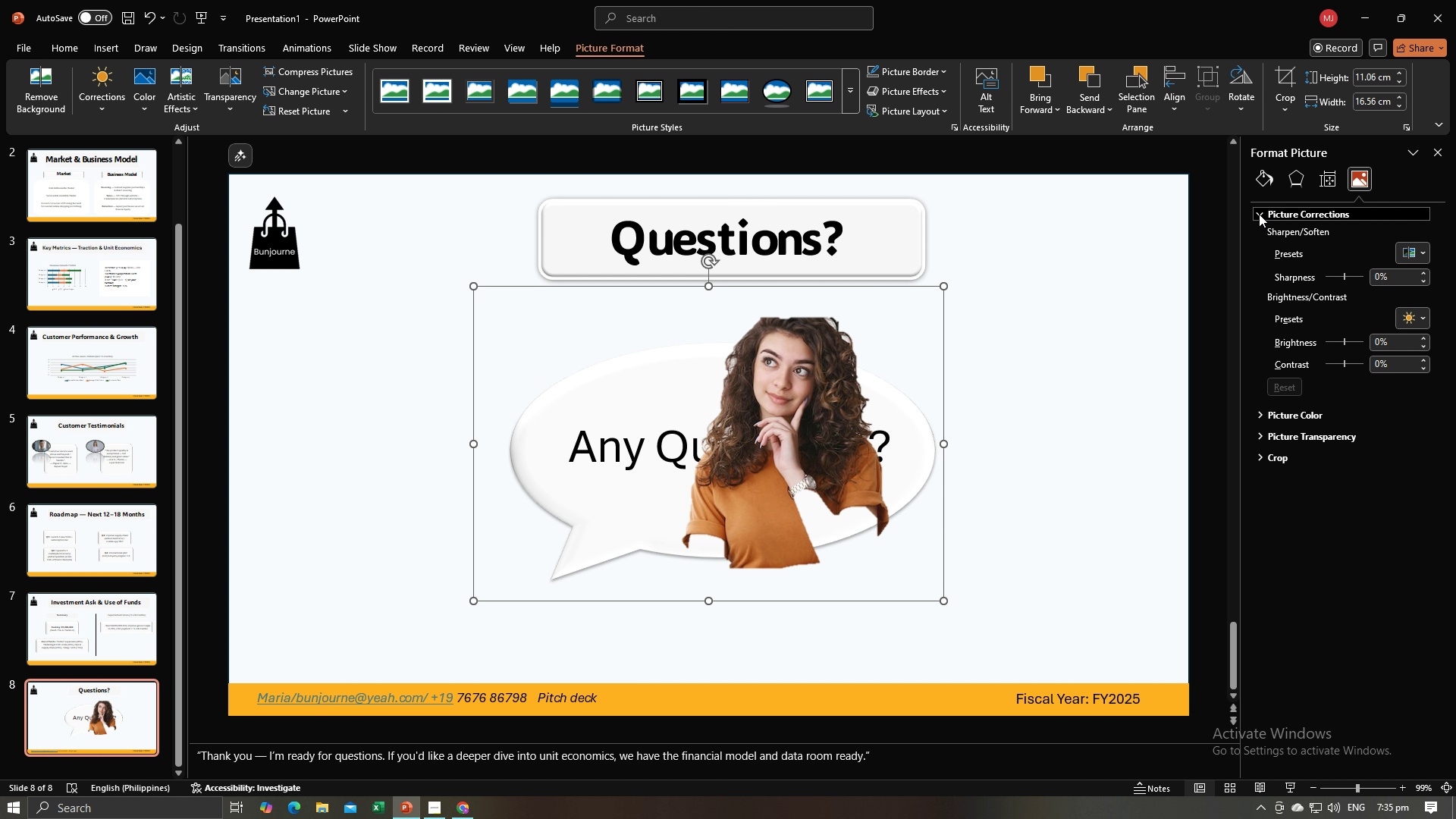 
left_click([1259, 214])
 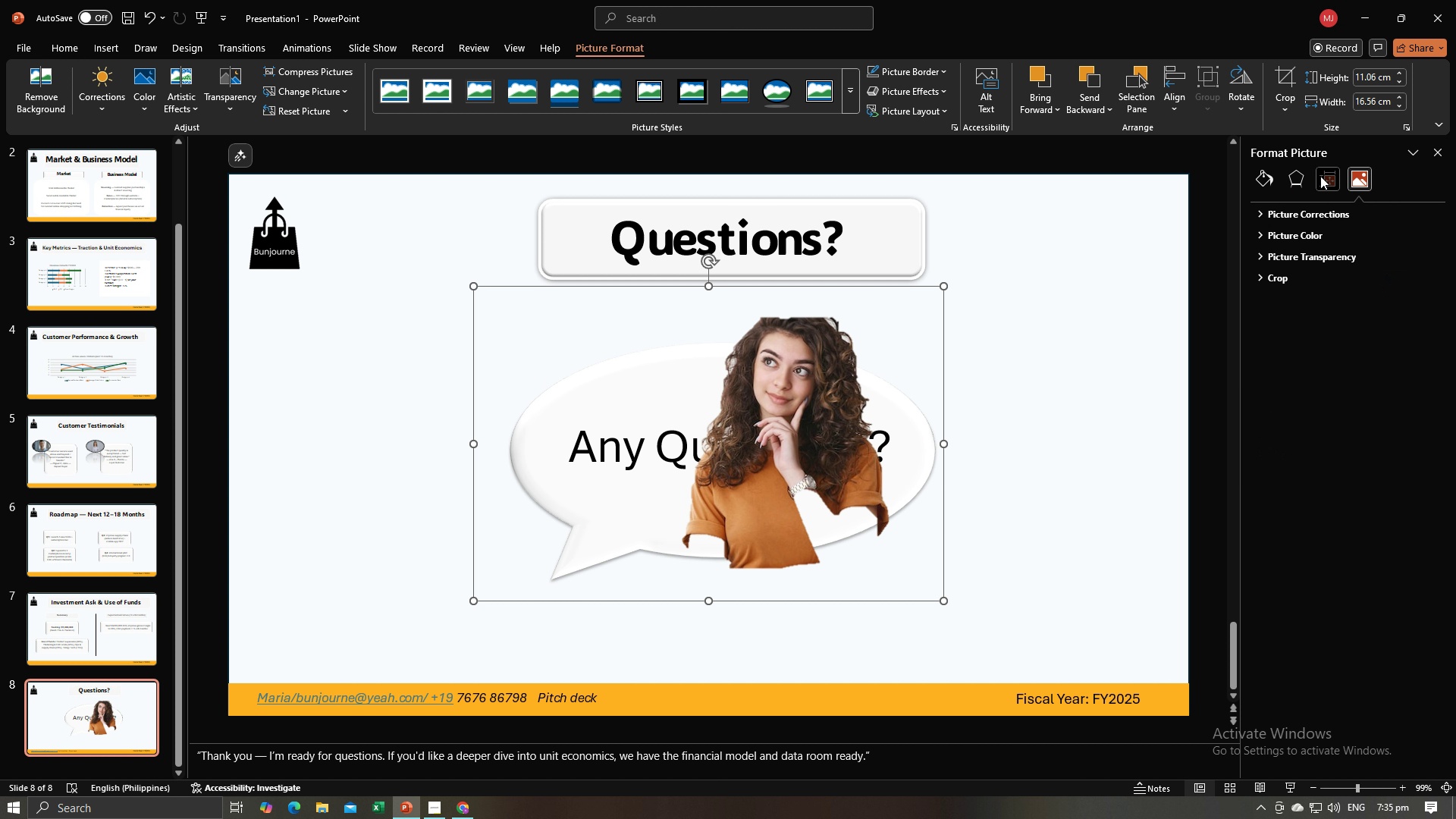 
left_click([1320, 176])
 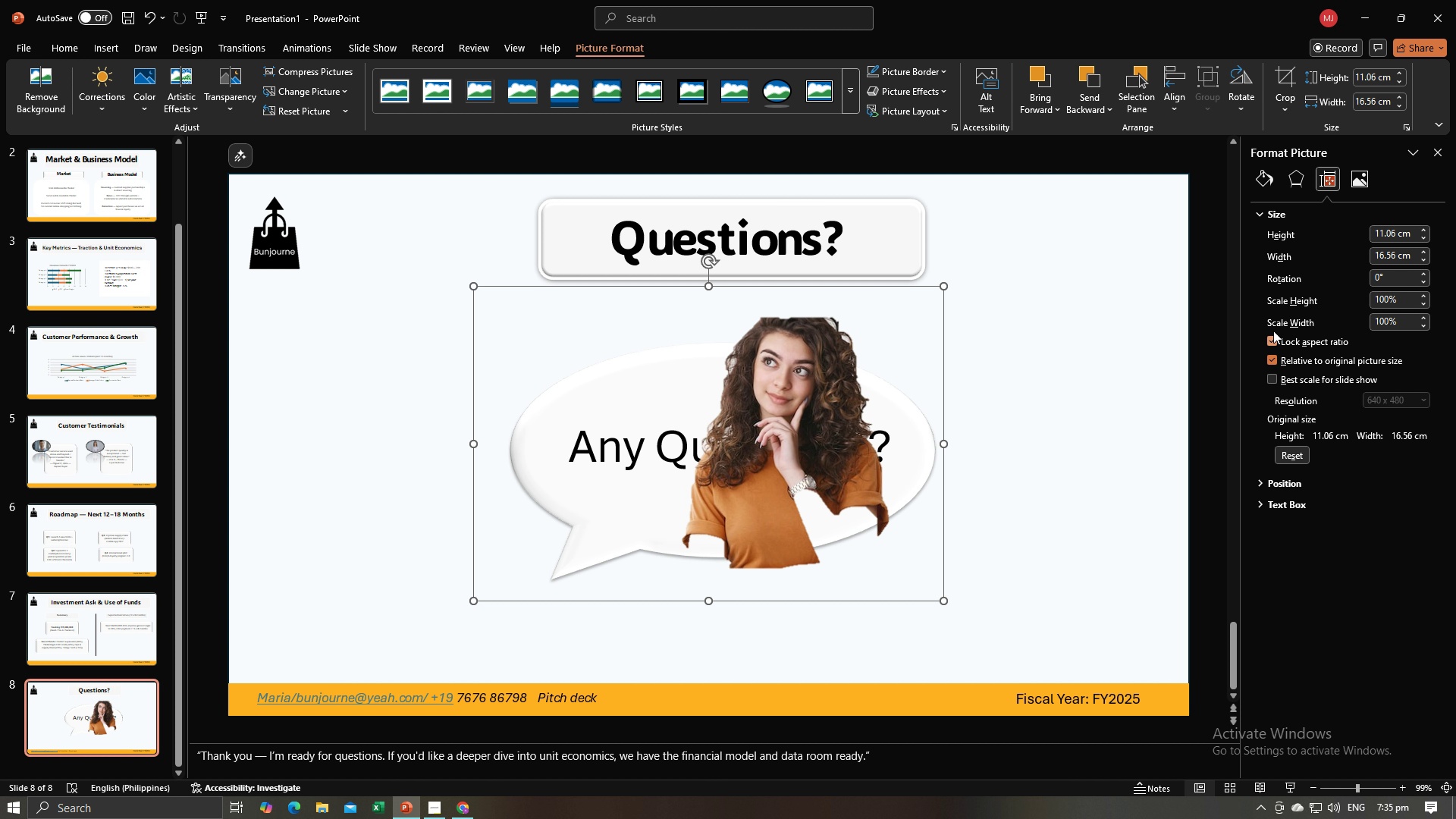 
left_click([1258, 178])
 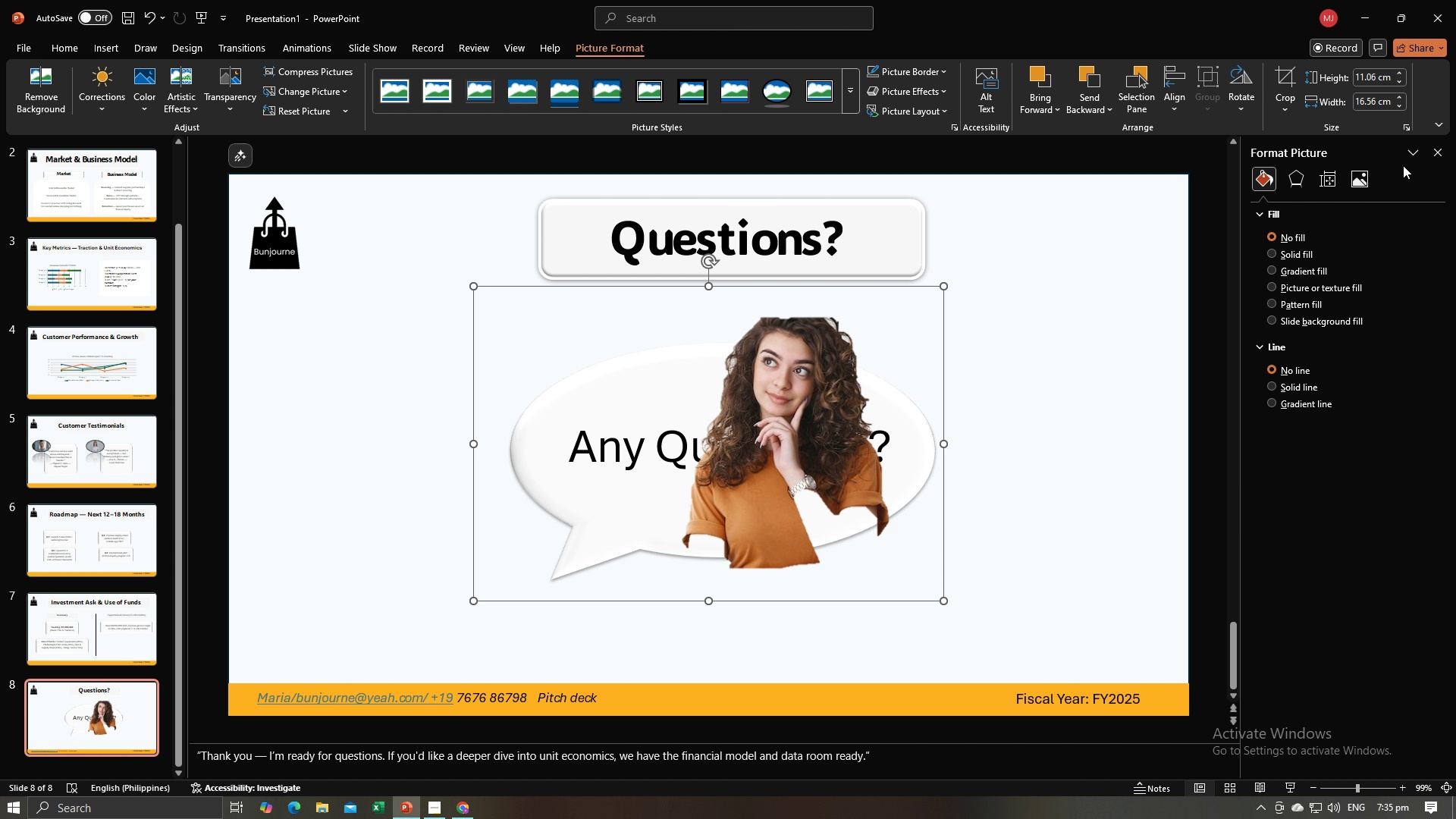 
left_click([1429, 149])
 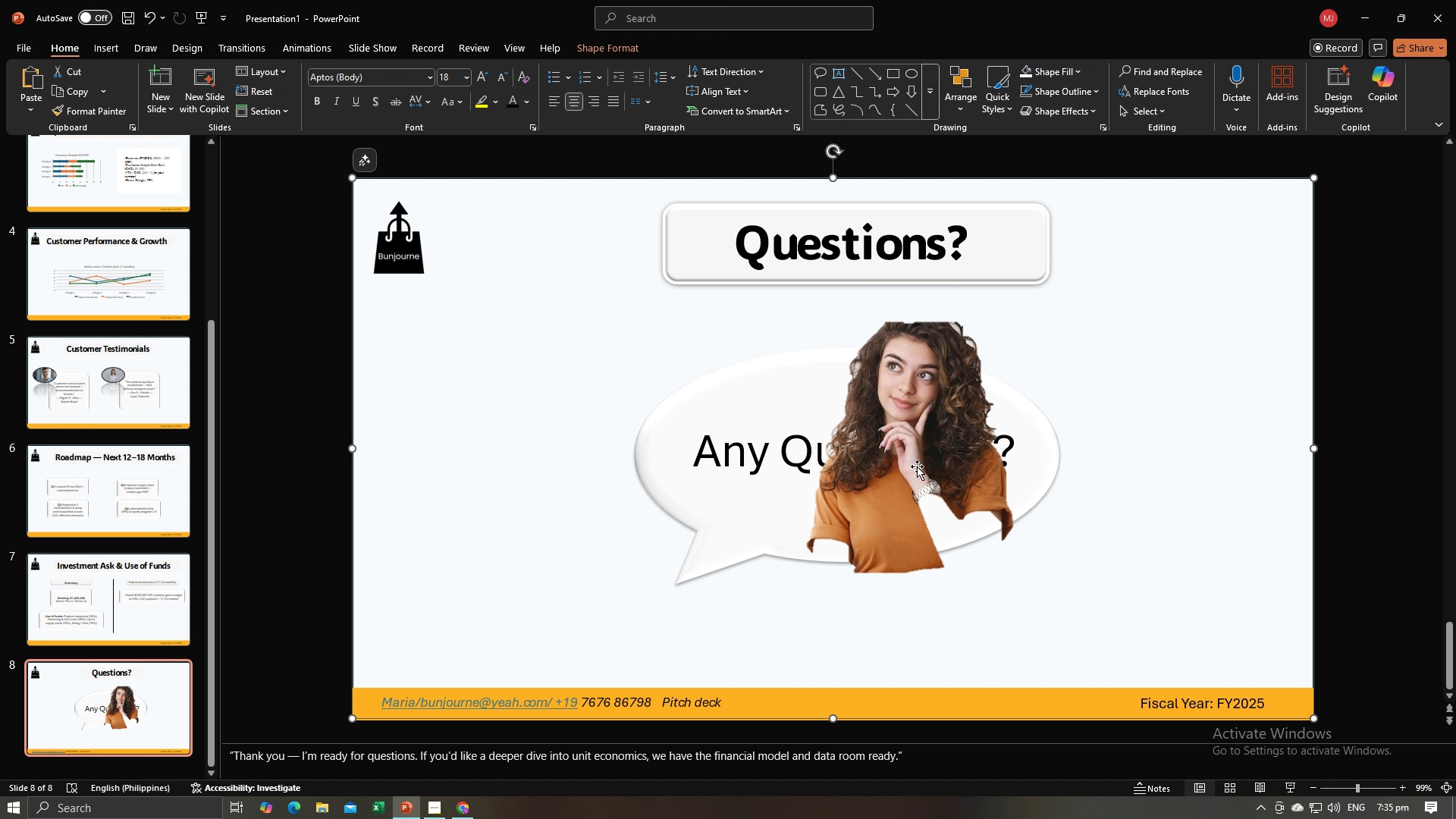 
double_click([917, 466])
 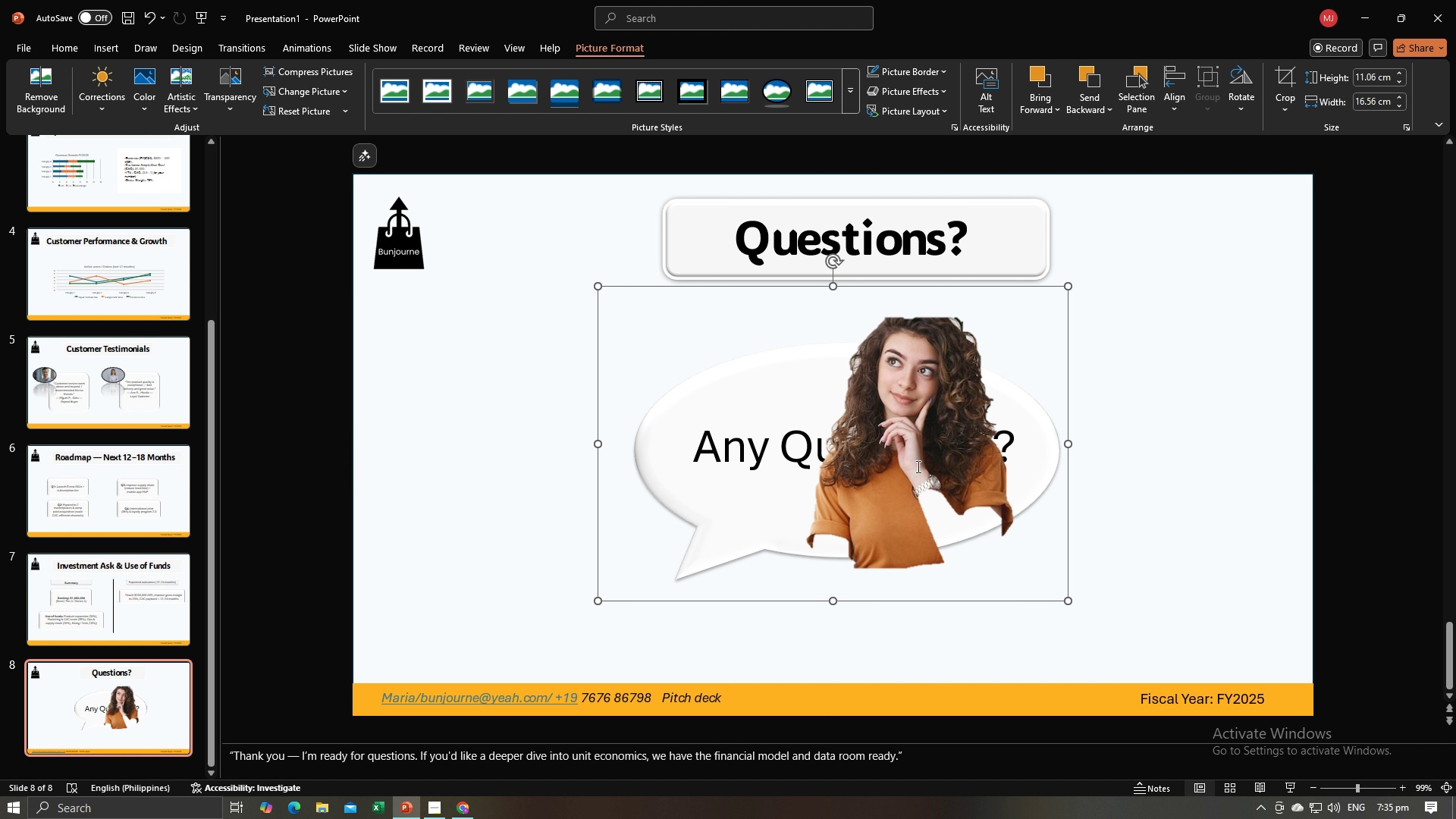 
key(Backspace)
 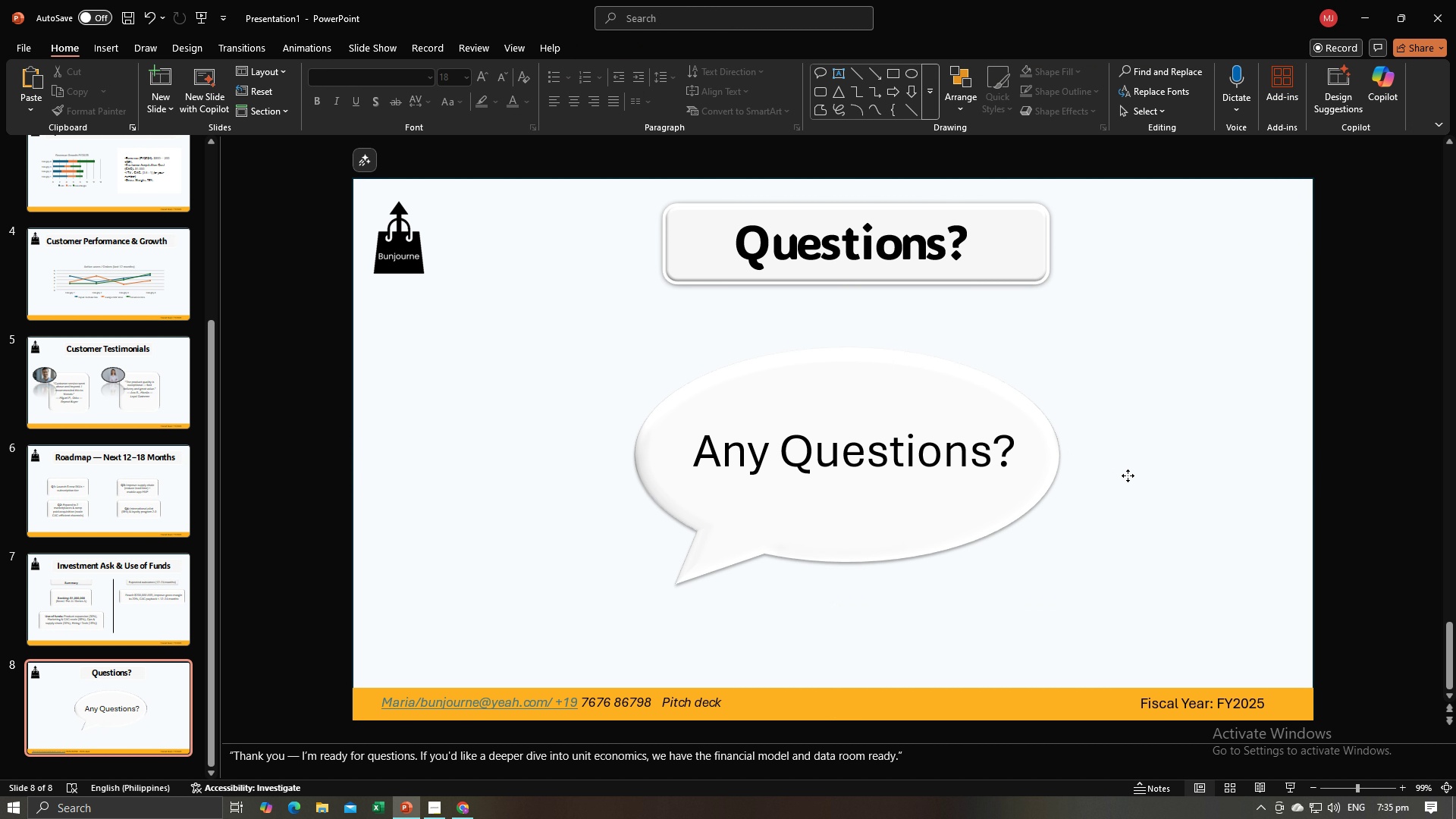 
left_click([1128, 475])
 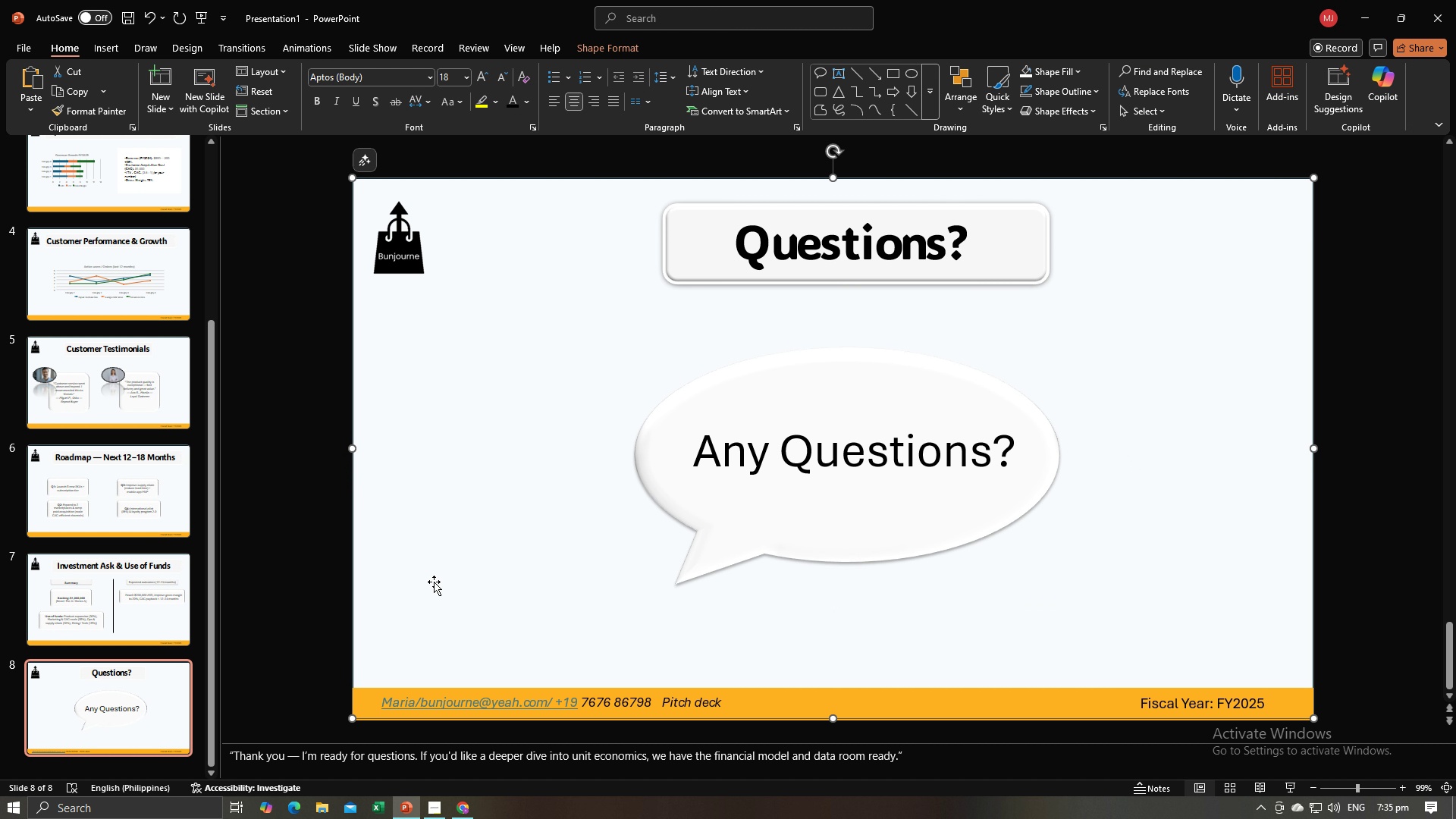 
left_click([434, 582])
 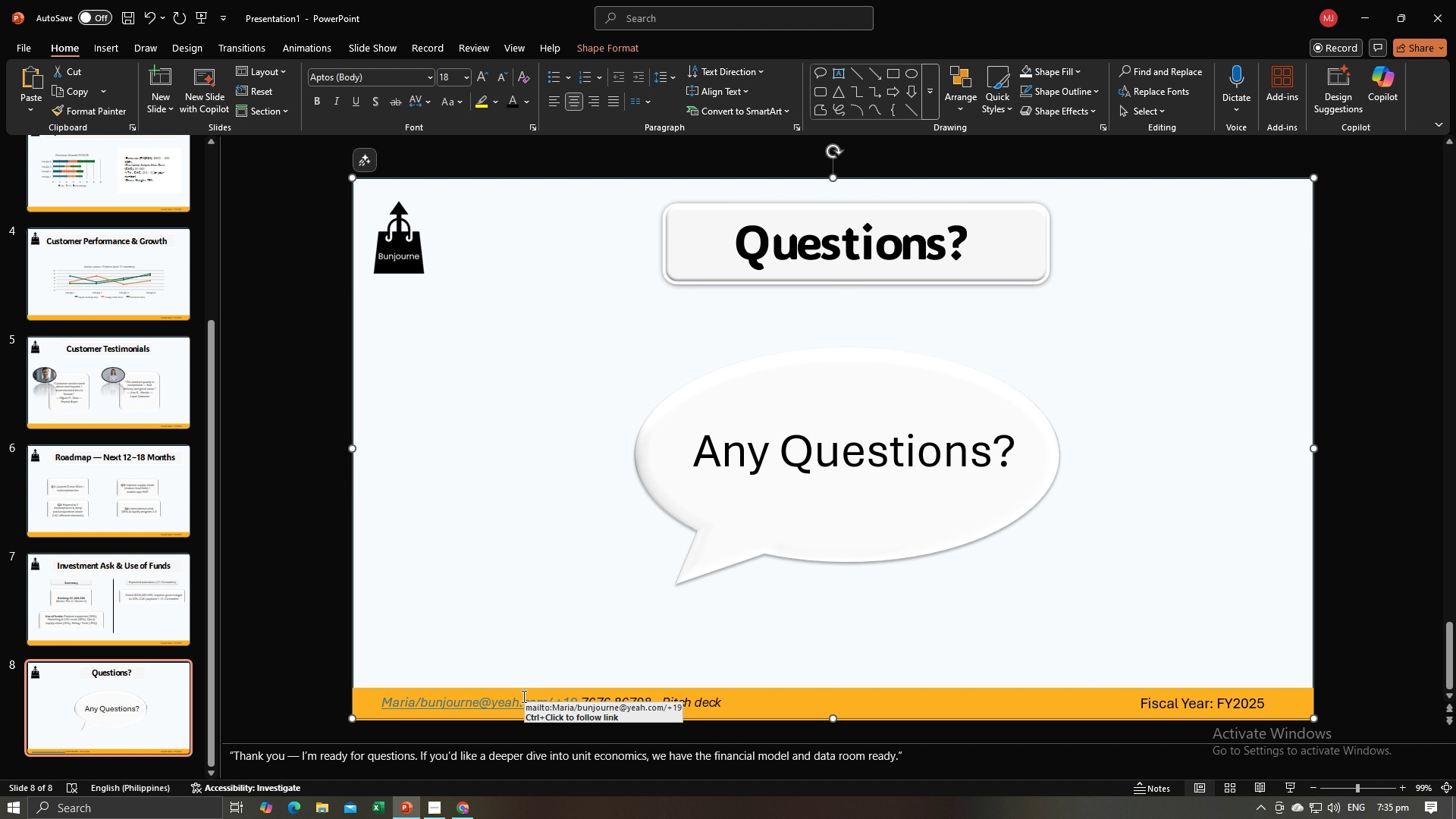 
left_click([522, 696])
 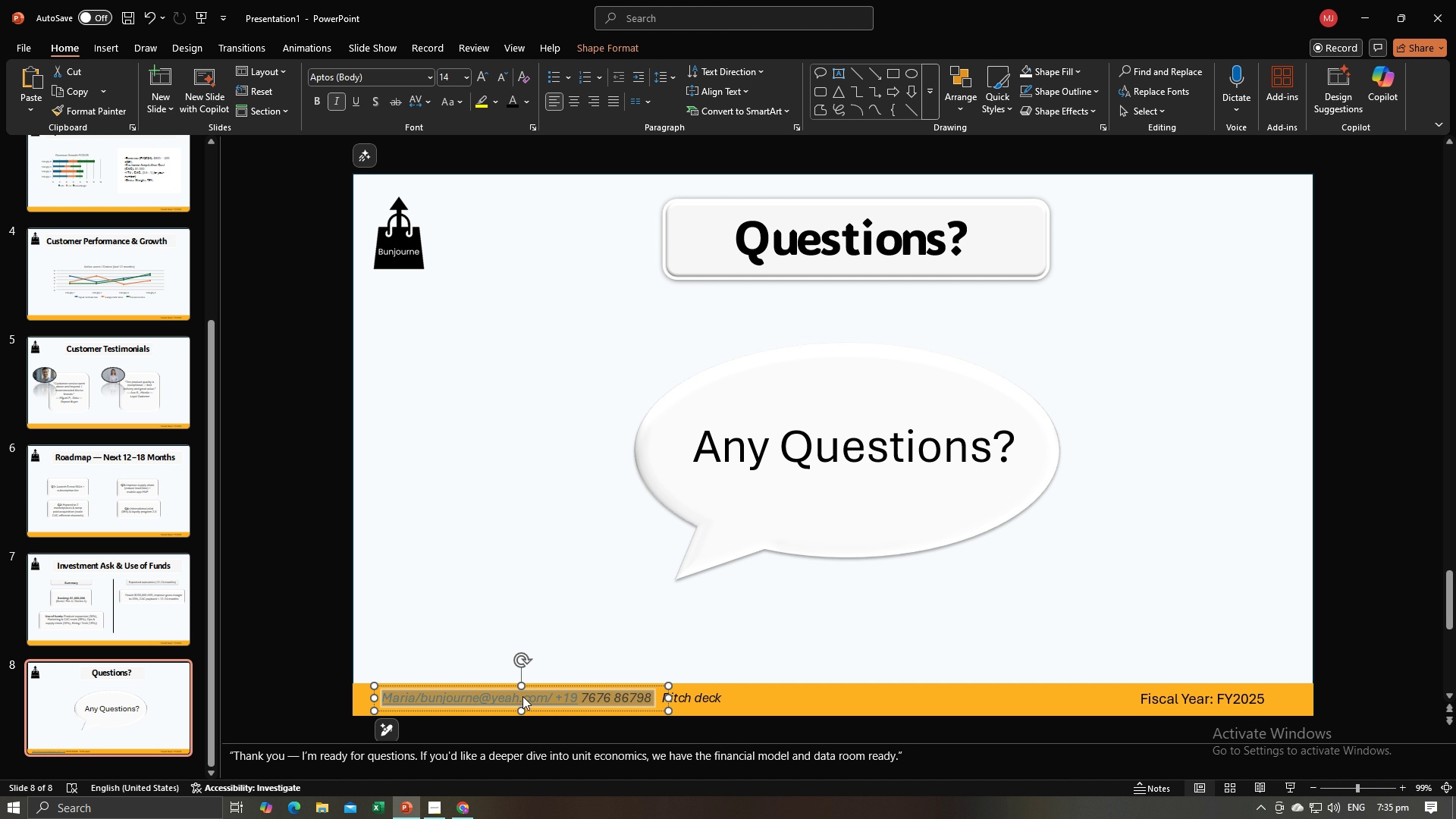 
key(Control+A)
 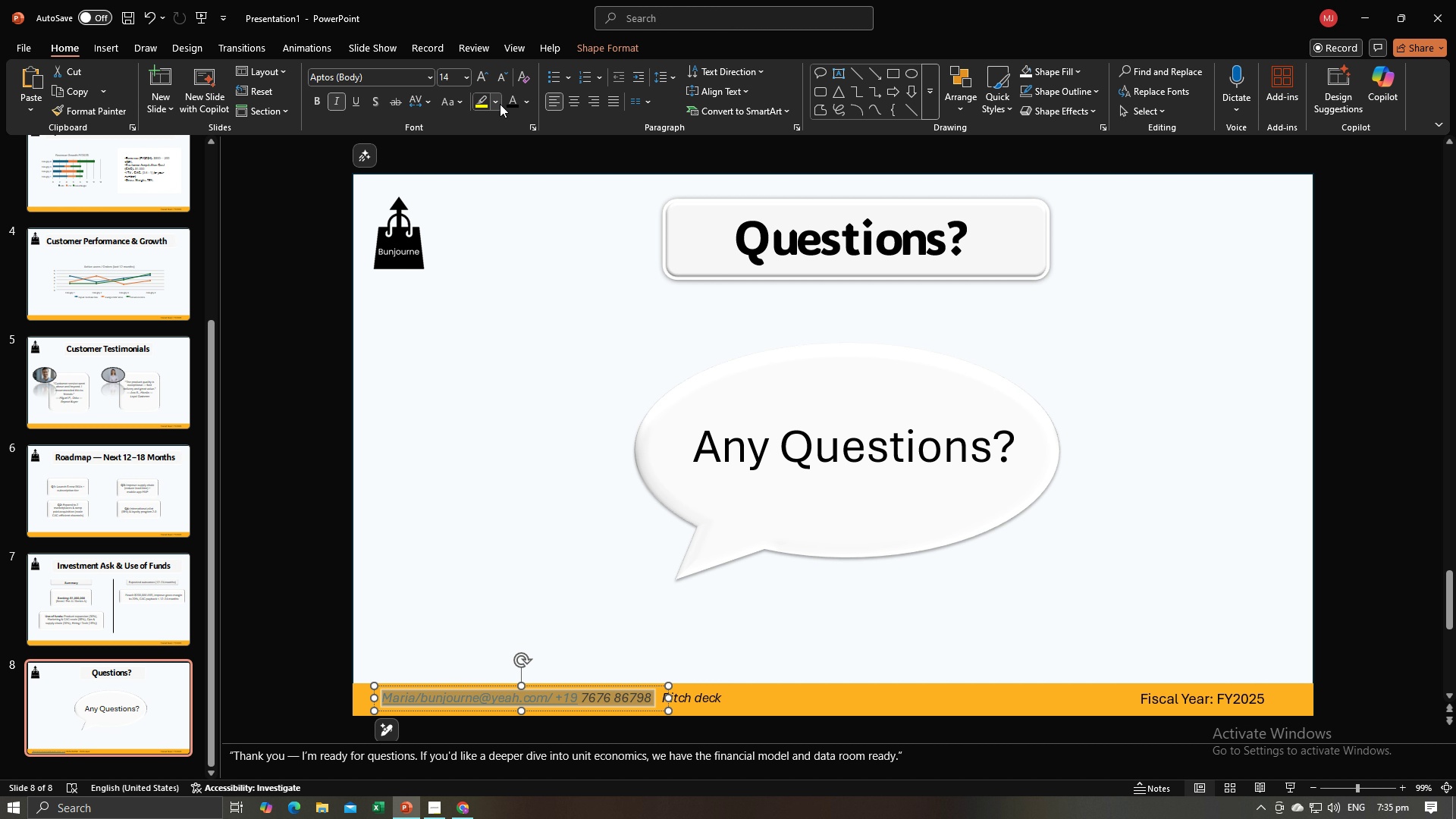 
left_click([511, 105])
 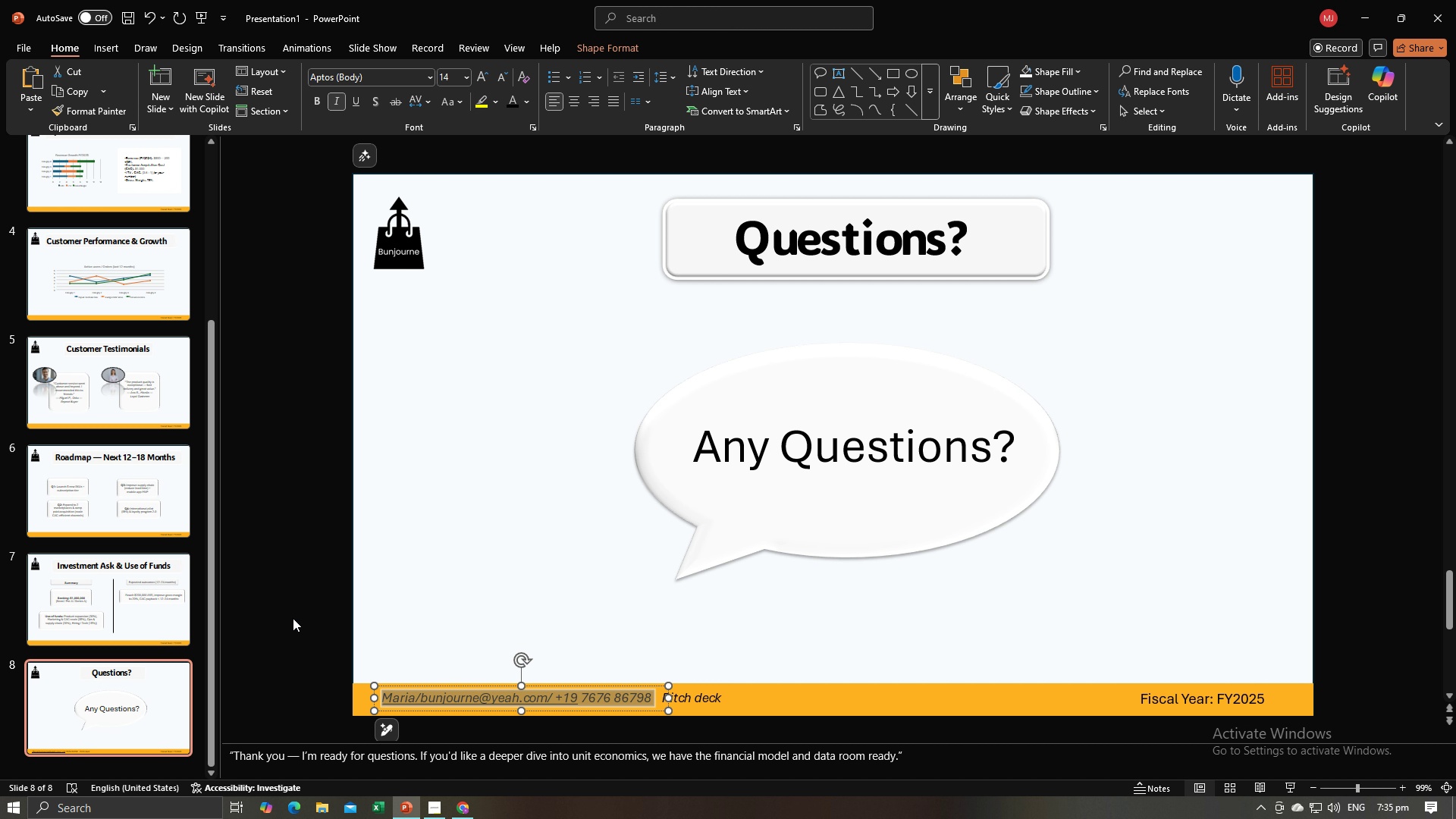 
left_click([293, 618])
 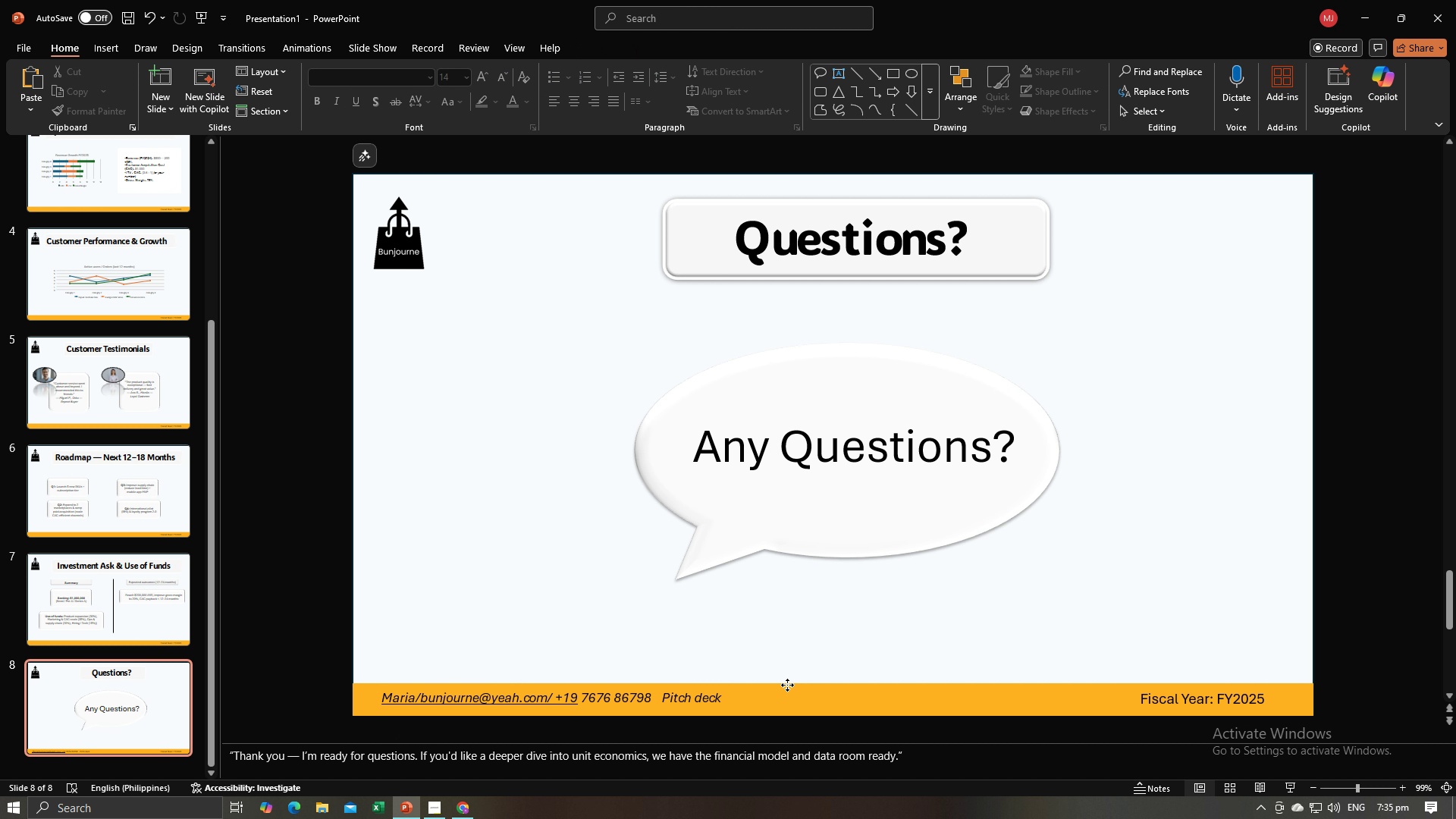 
left_click([787, 685])
 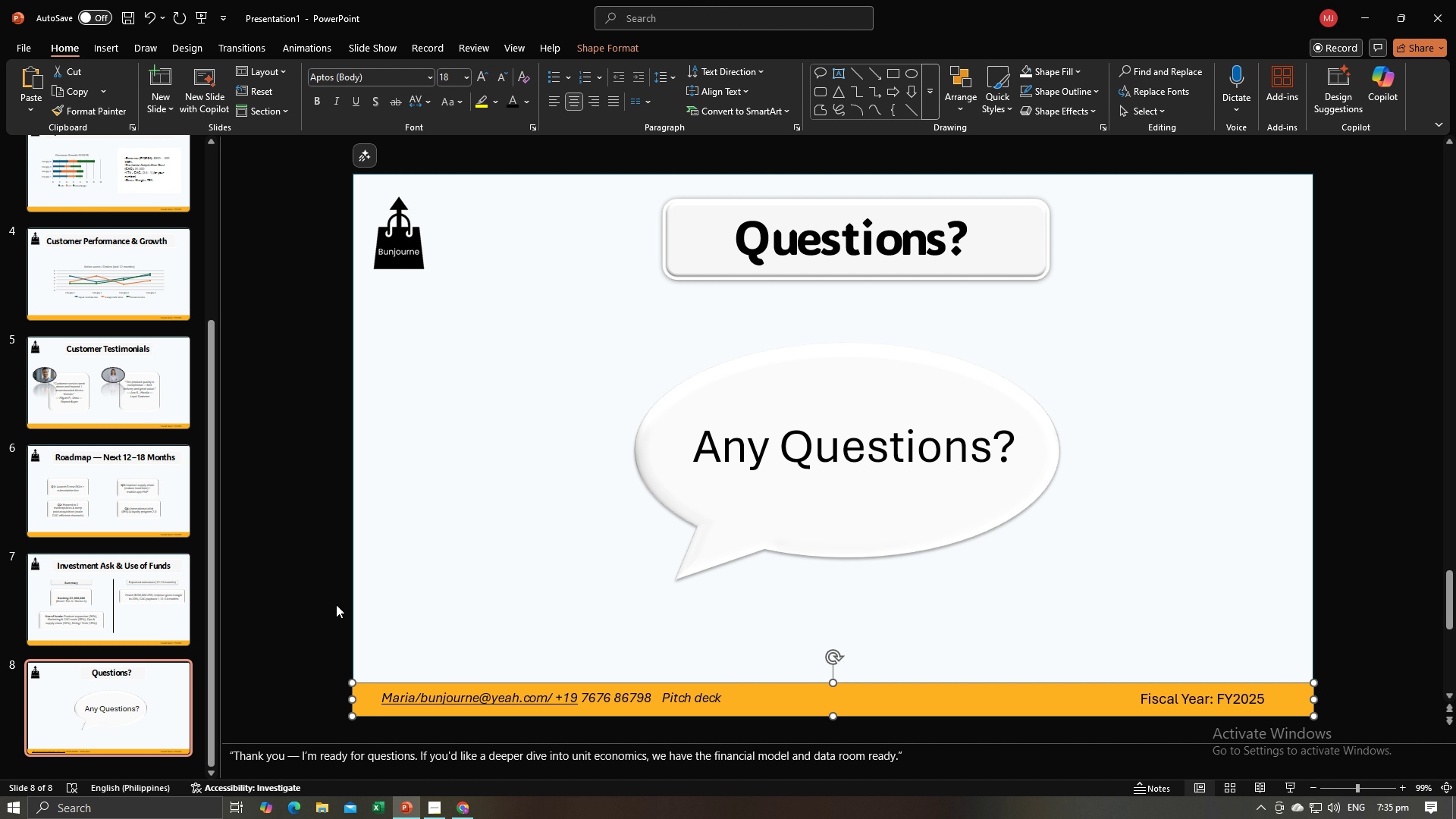 
left_click([336, 604])
 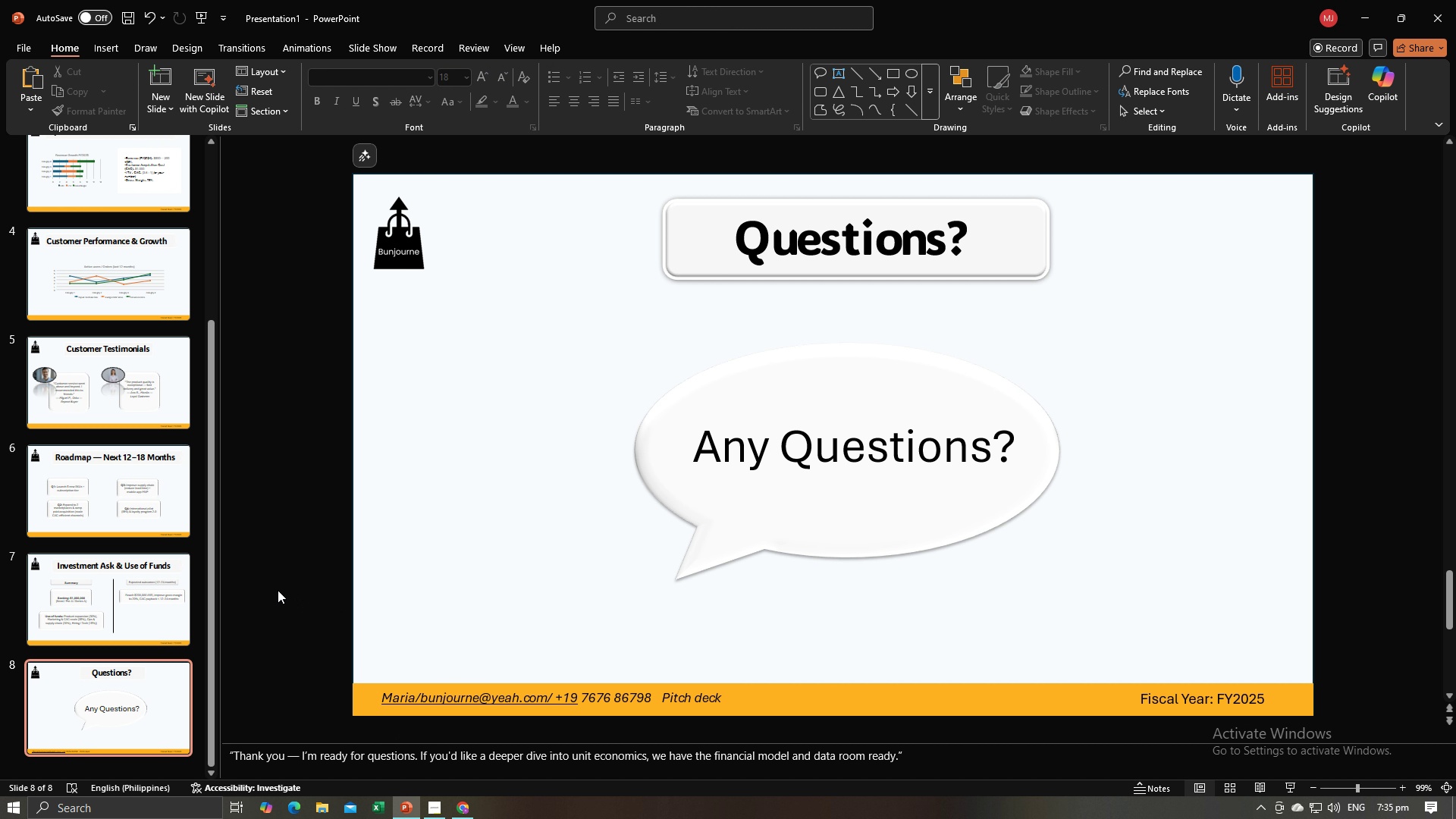 
key(Alt+AltLeft)
 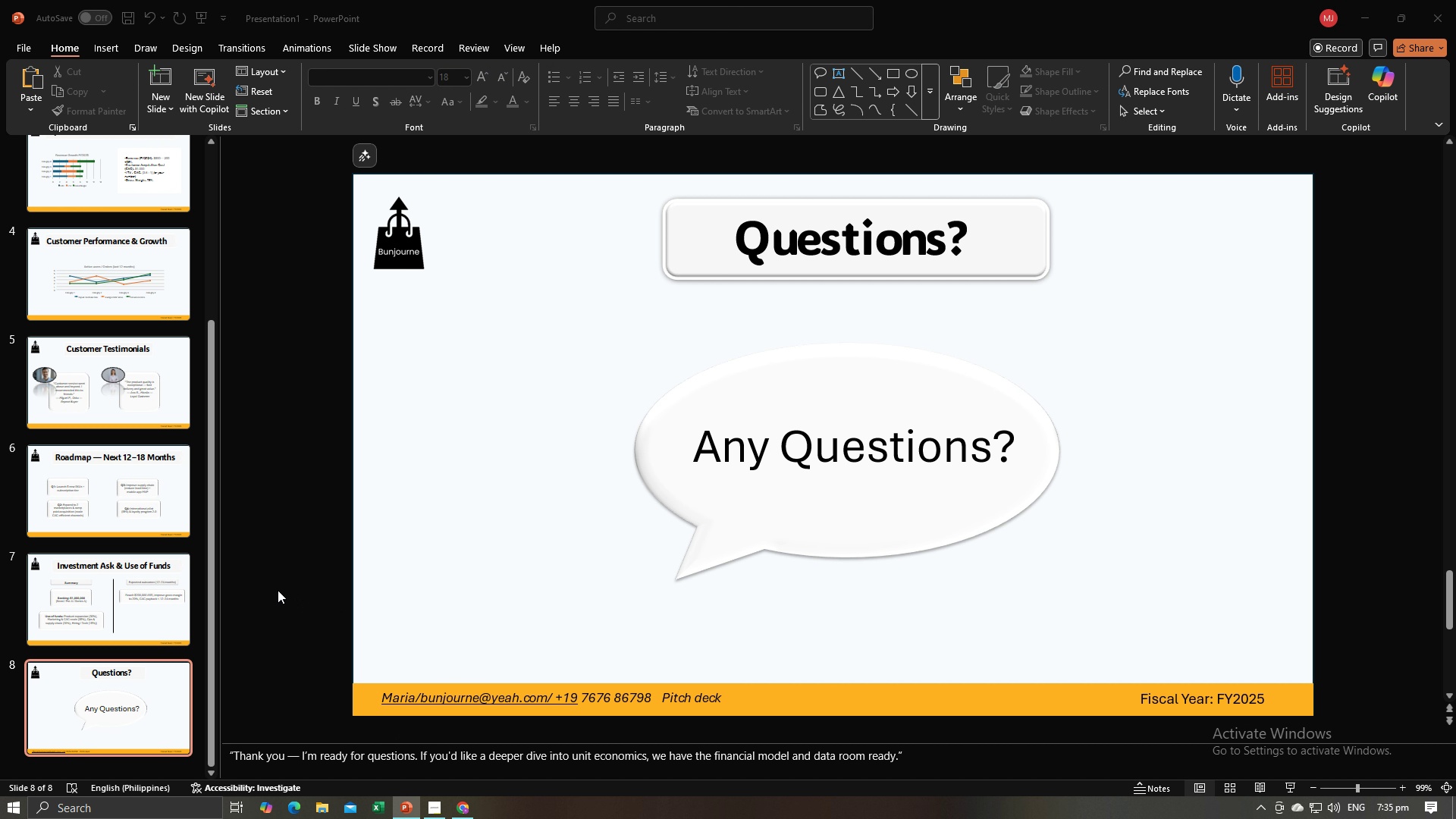 
key(Alt+Tab)